 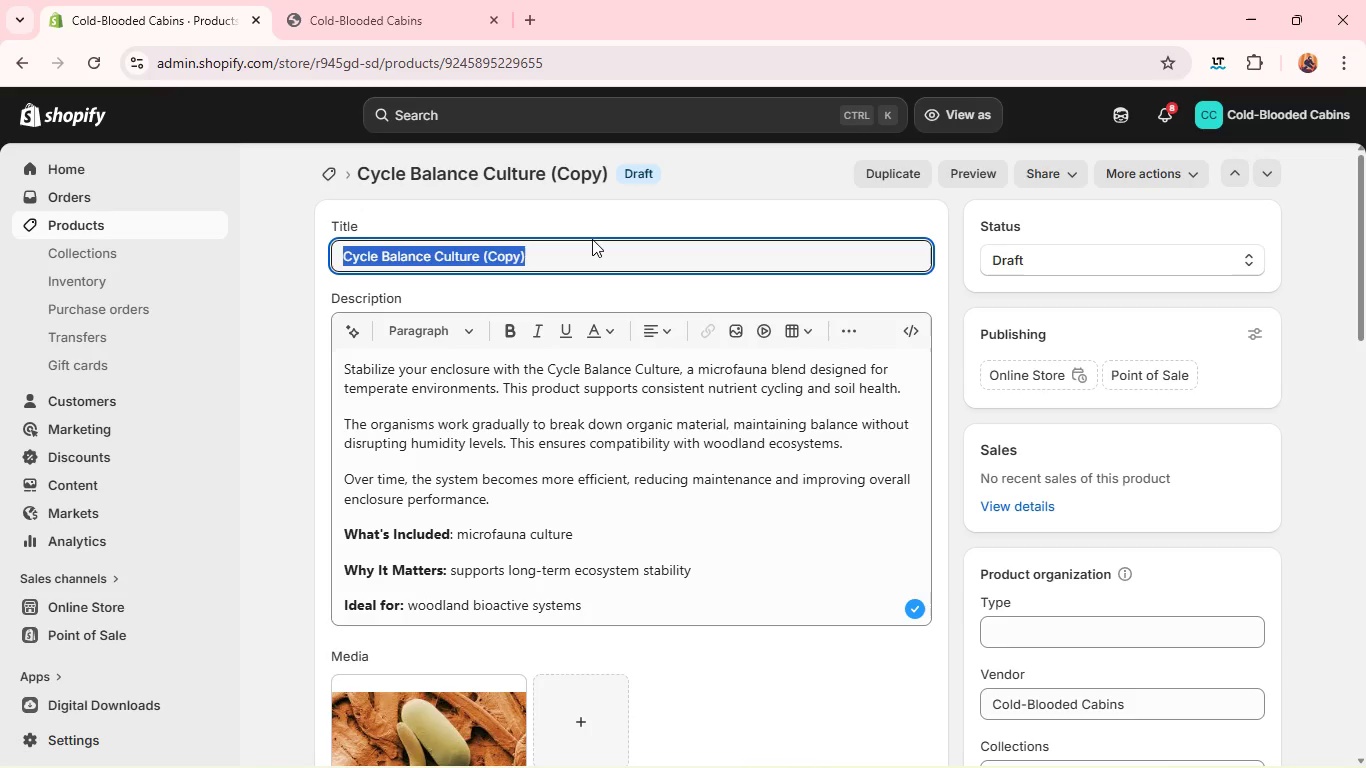 
key(Backspace)
 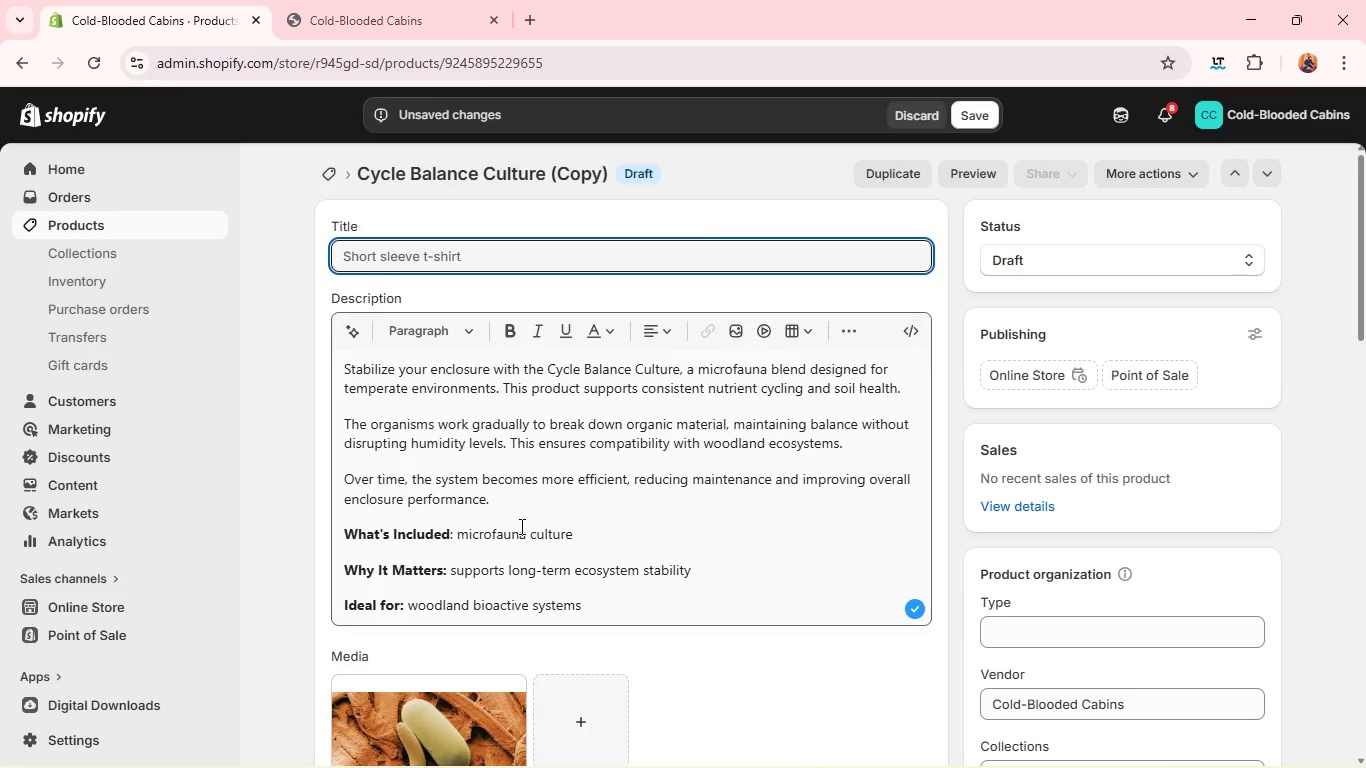 
left_click([520, 526])
 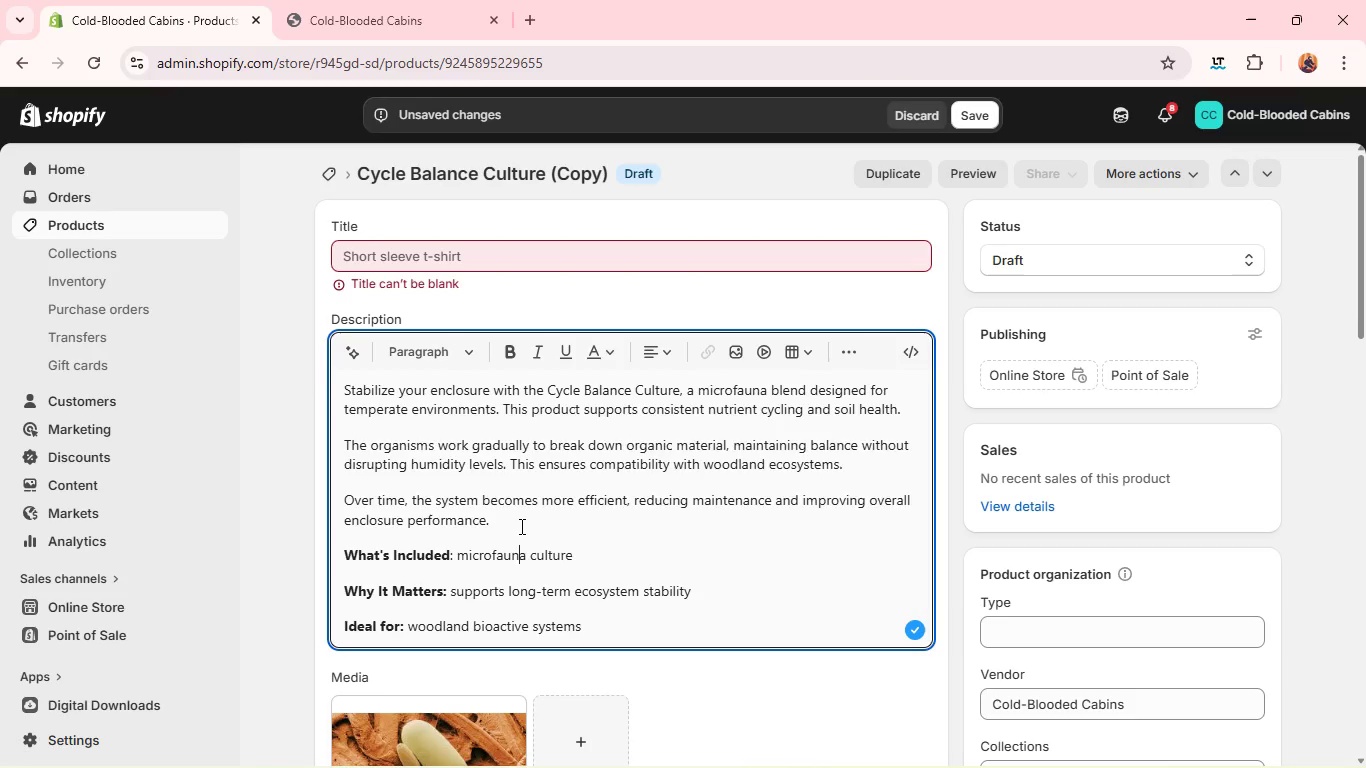 
key(Control+A)
 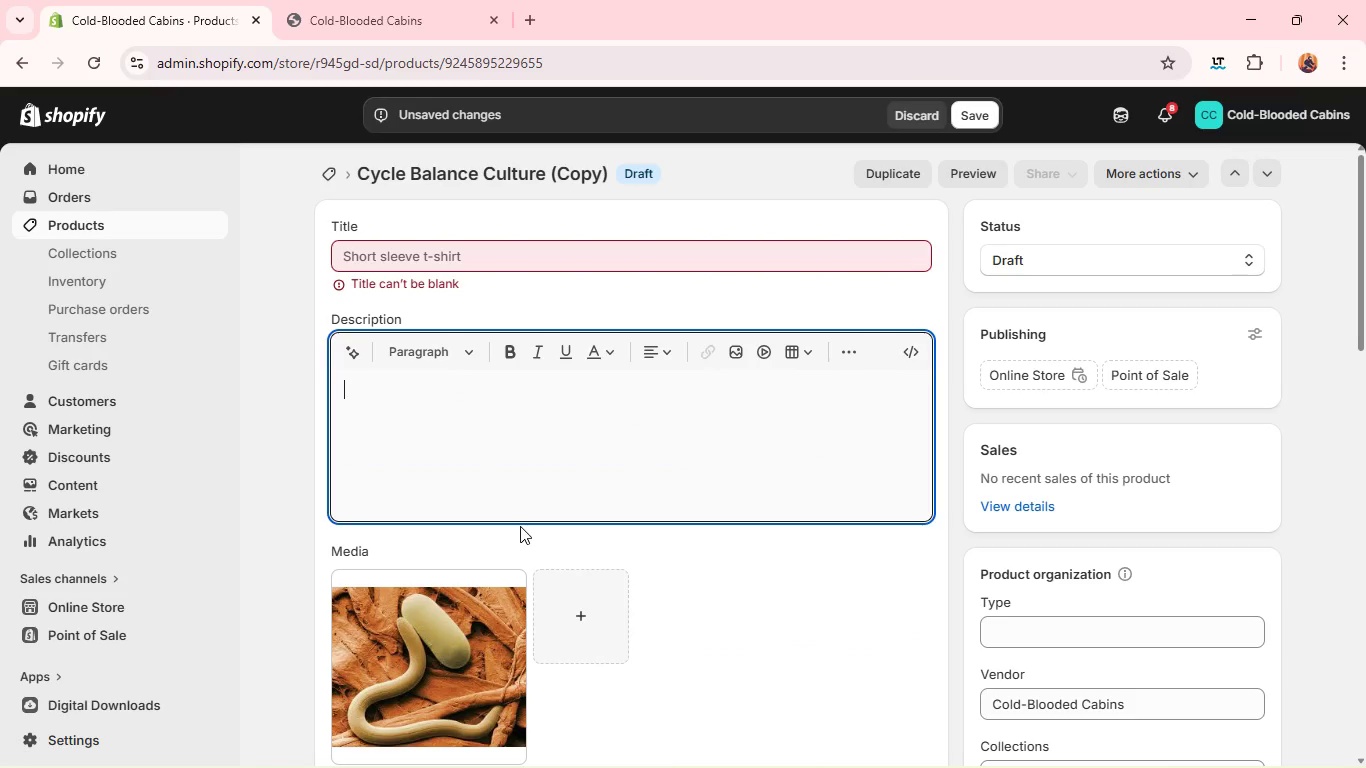 
key(Backspace)
 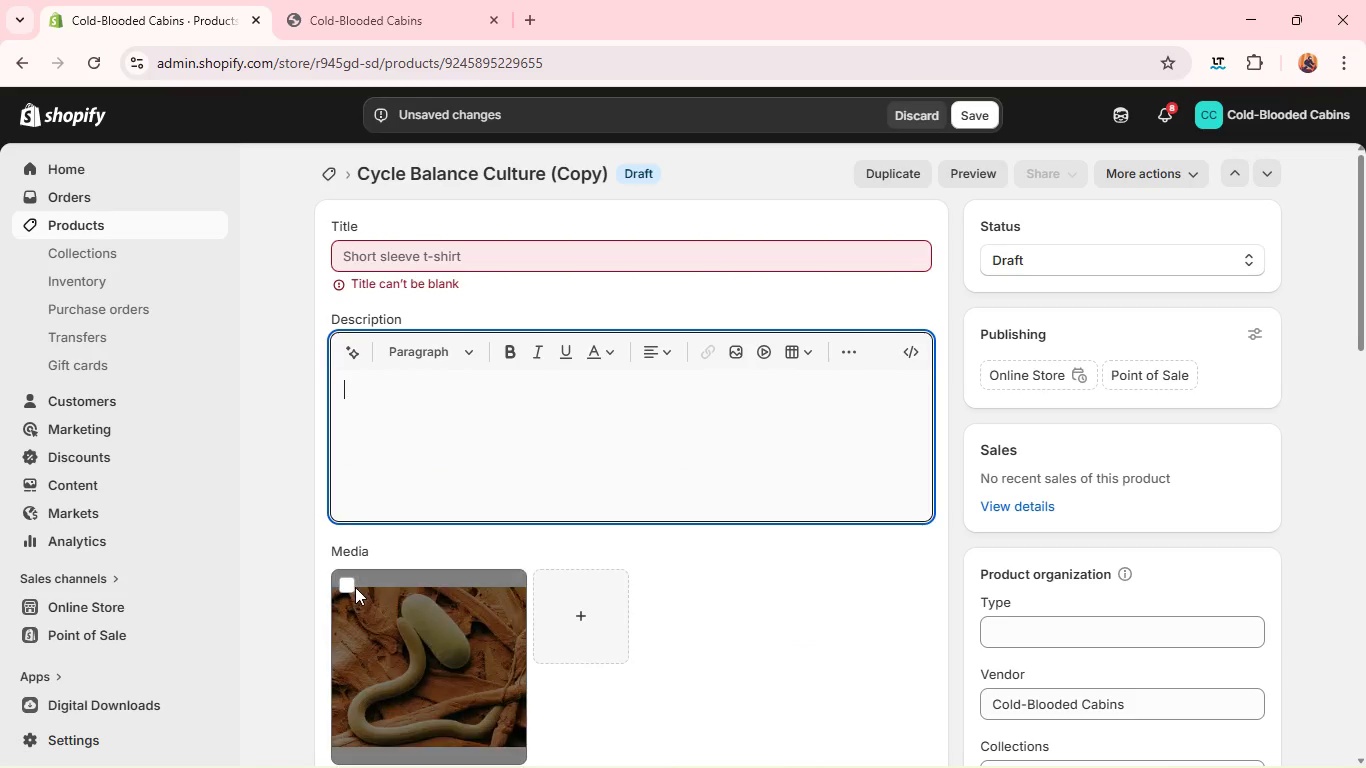 
left_click([355, 587])
 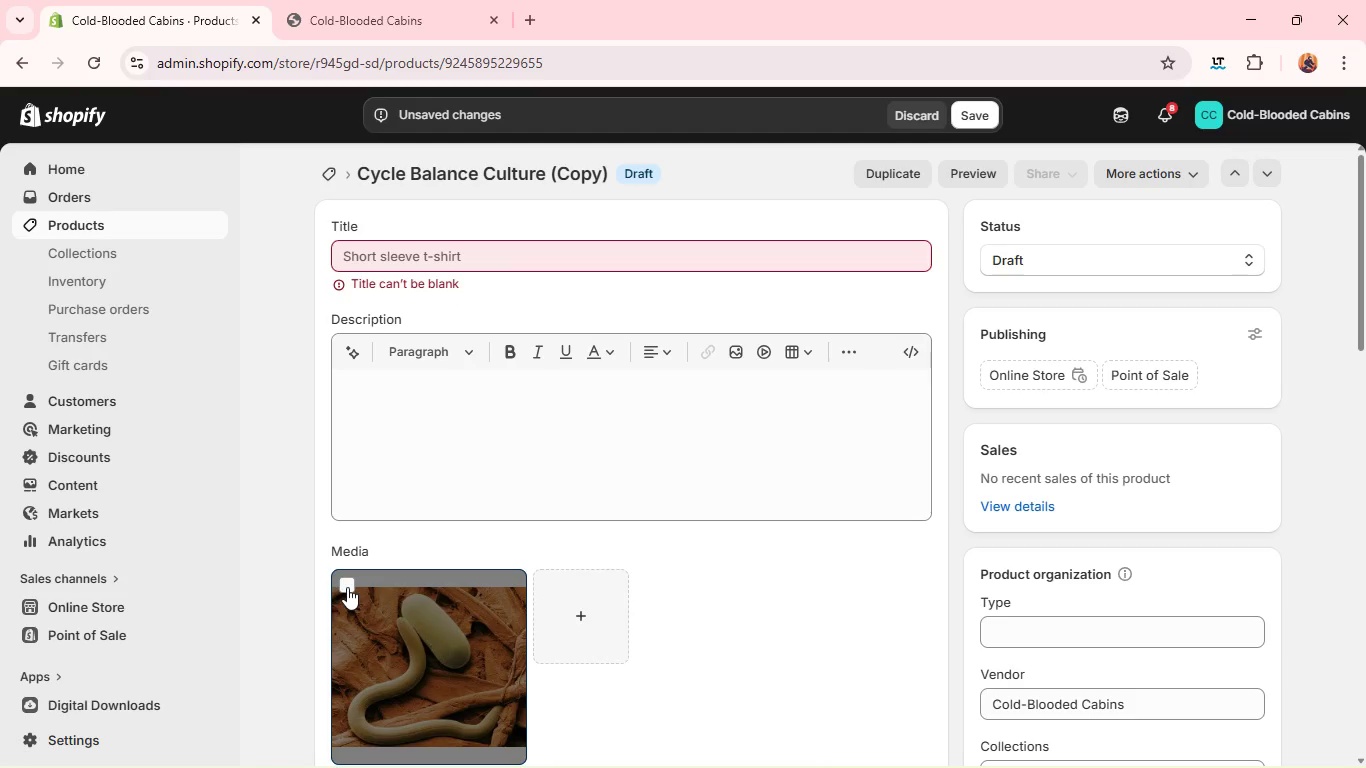 
left_click([347, 587])
 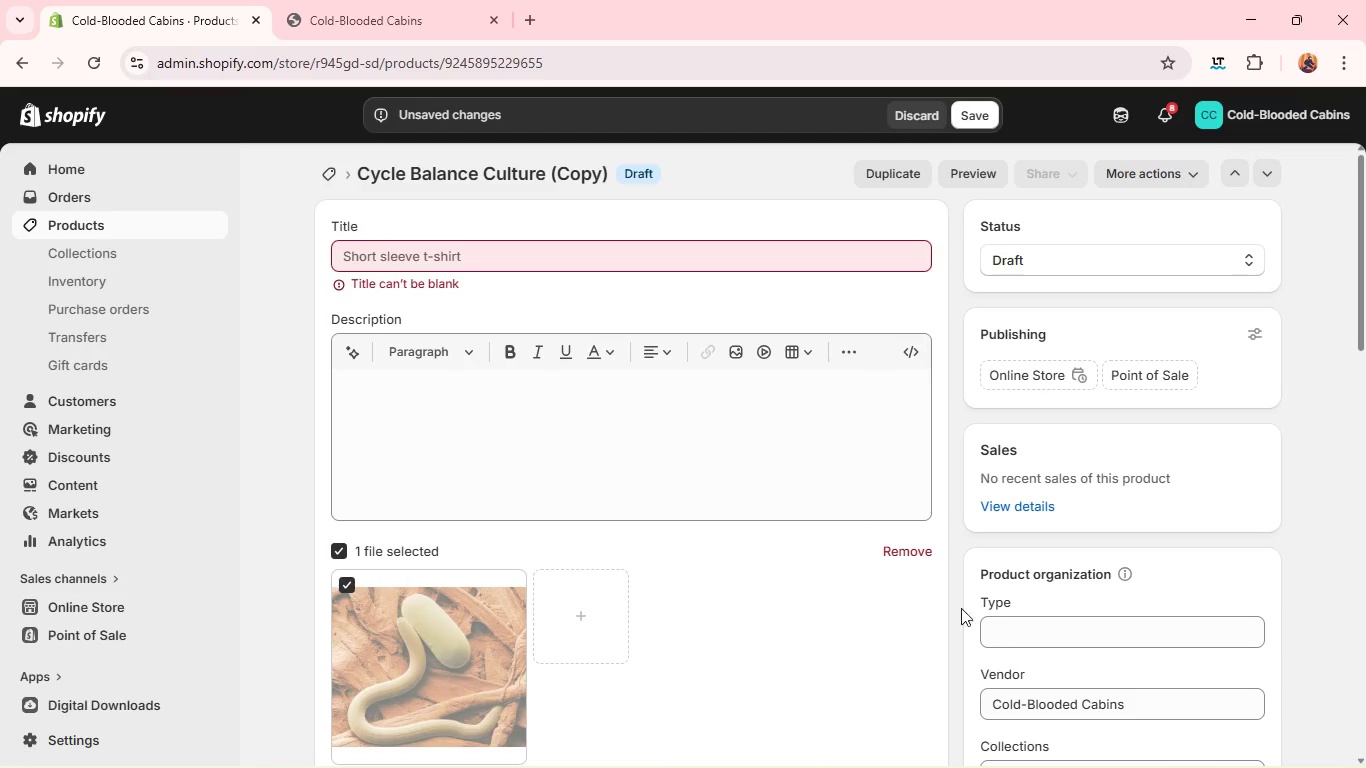 
wait(5.17)
 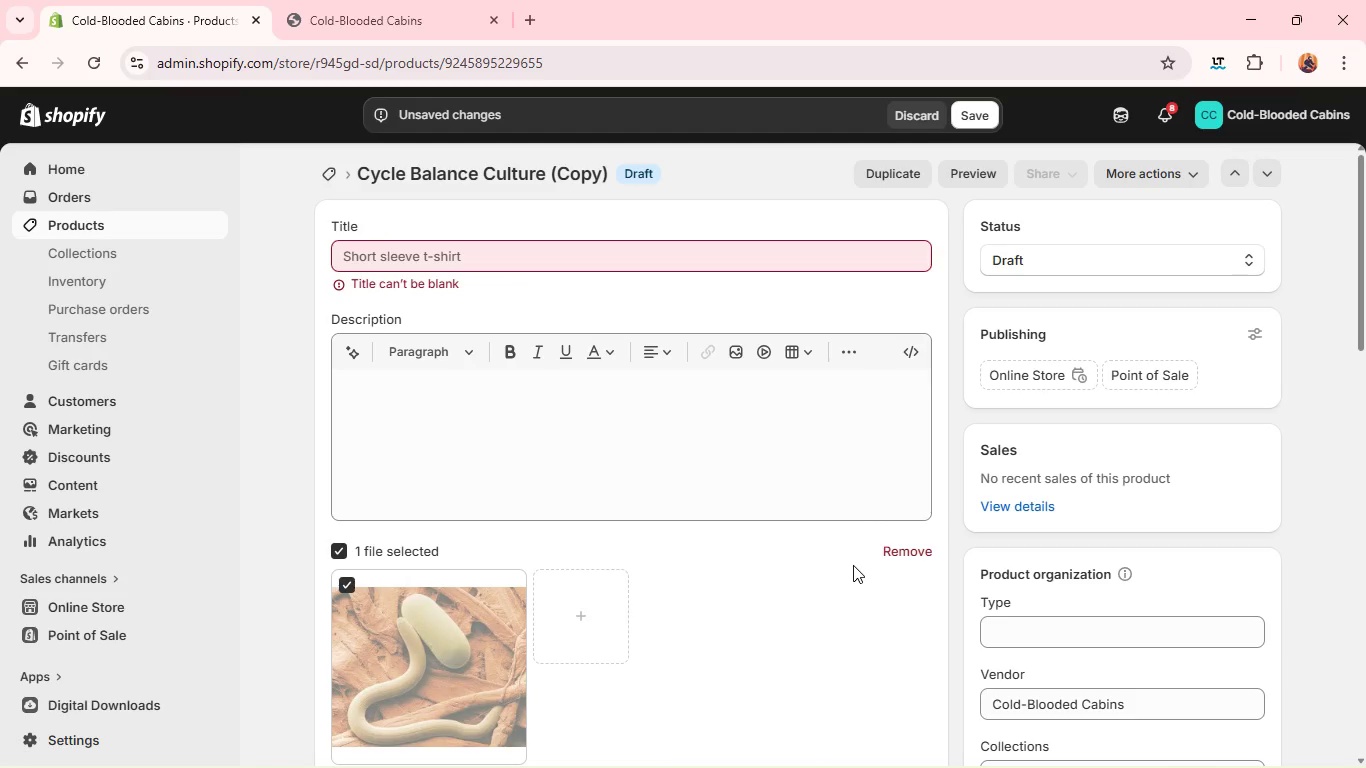 
left_click([902, 549])
 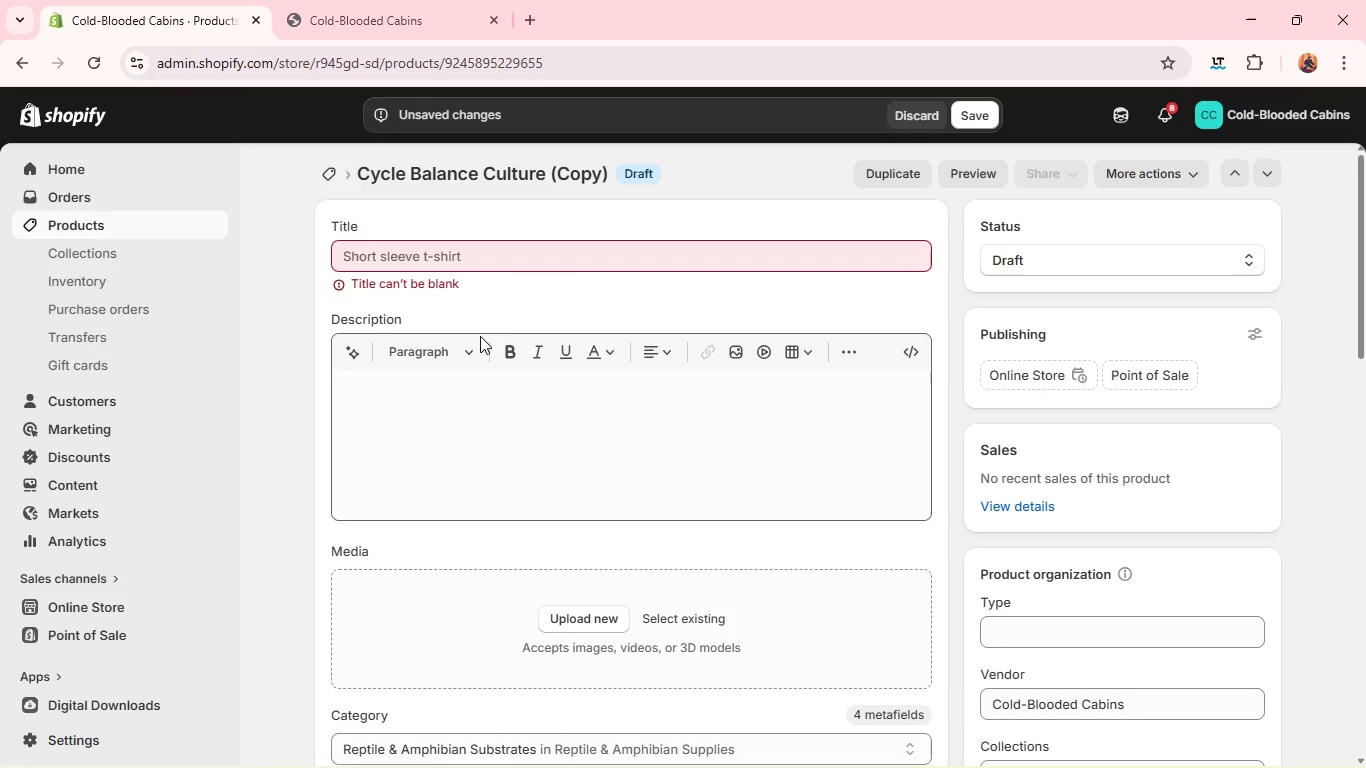 
wait(6.16)
 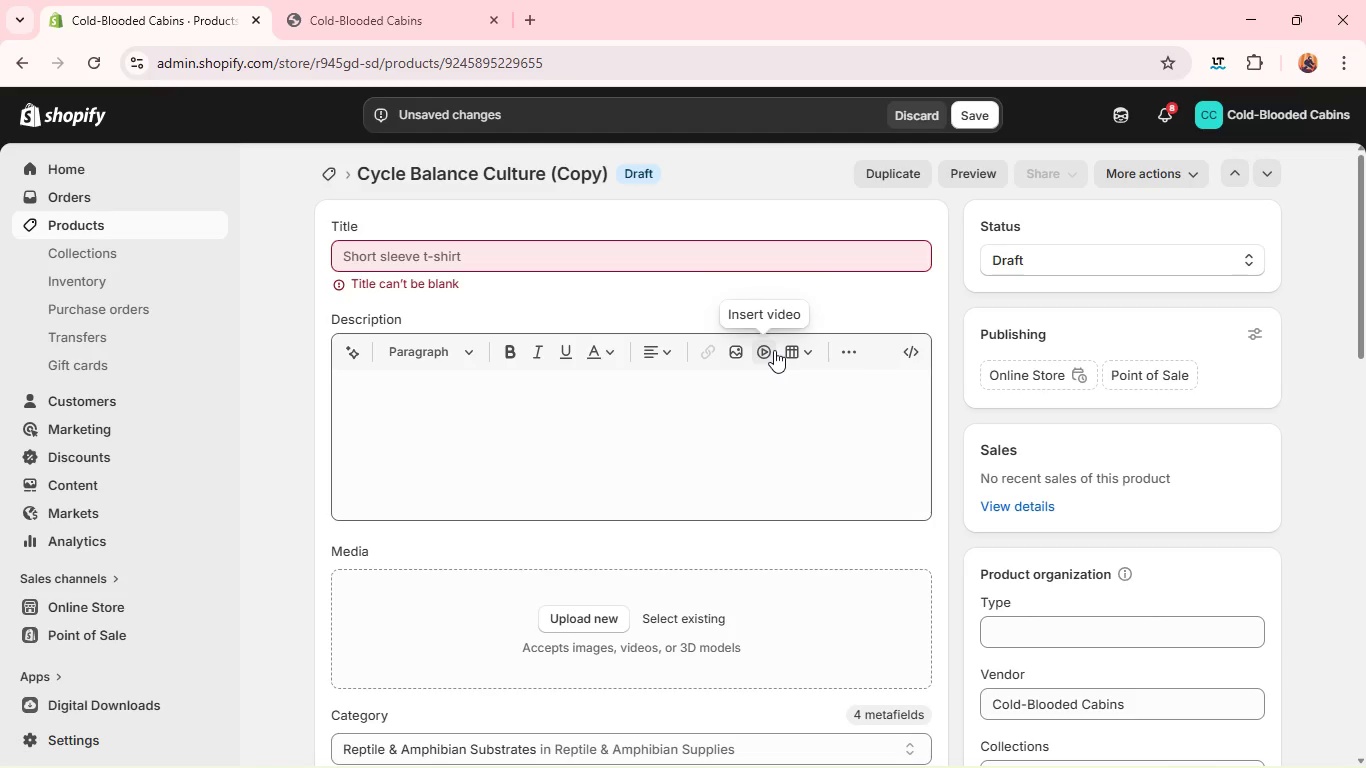 
left_click([425, 252])
 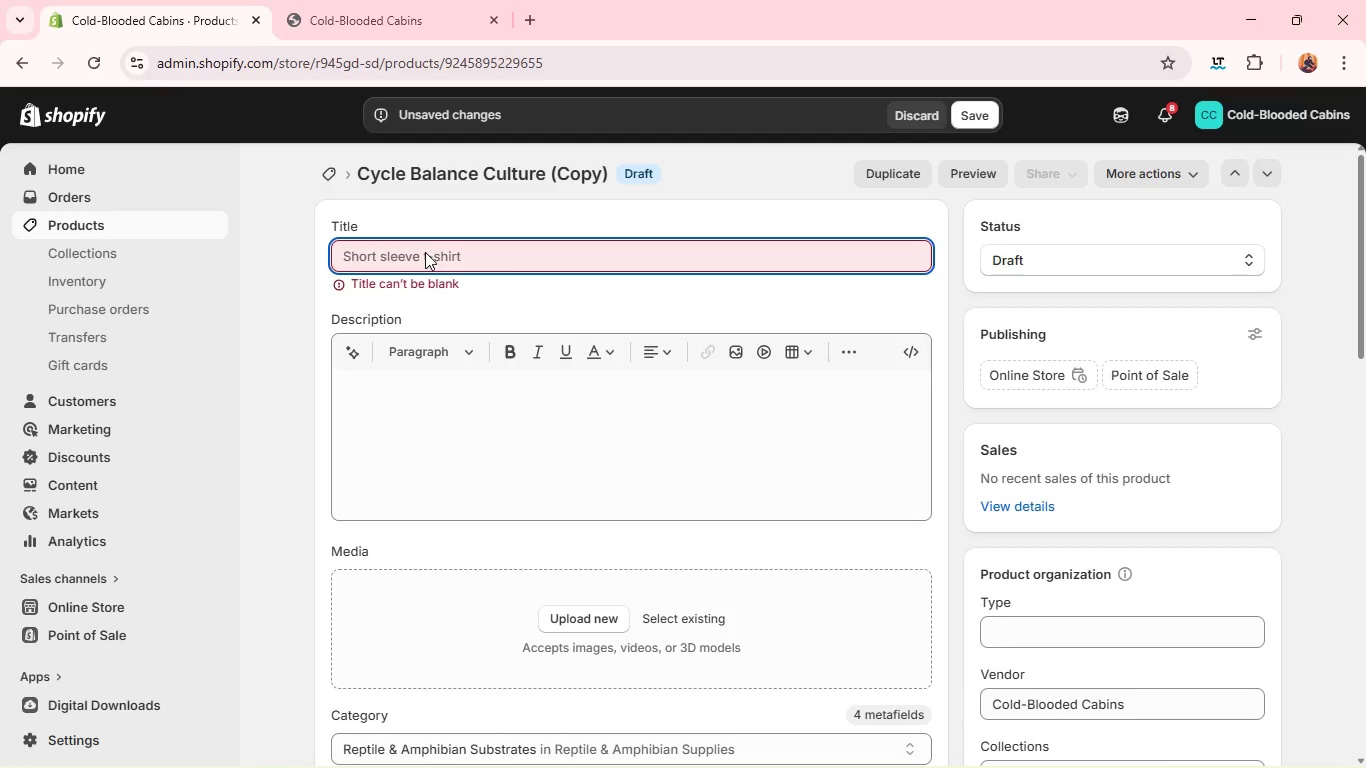 
type(Compete Forest Su)
key(Backspace)
type(ystem )
 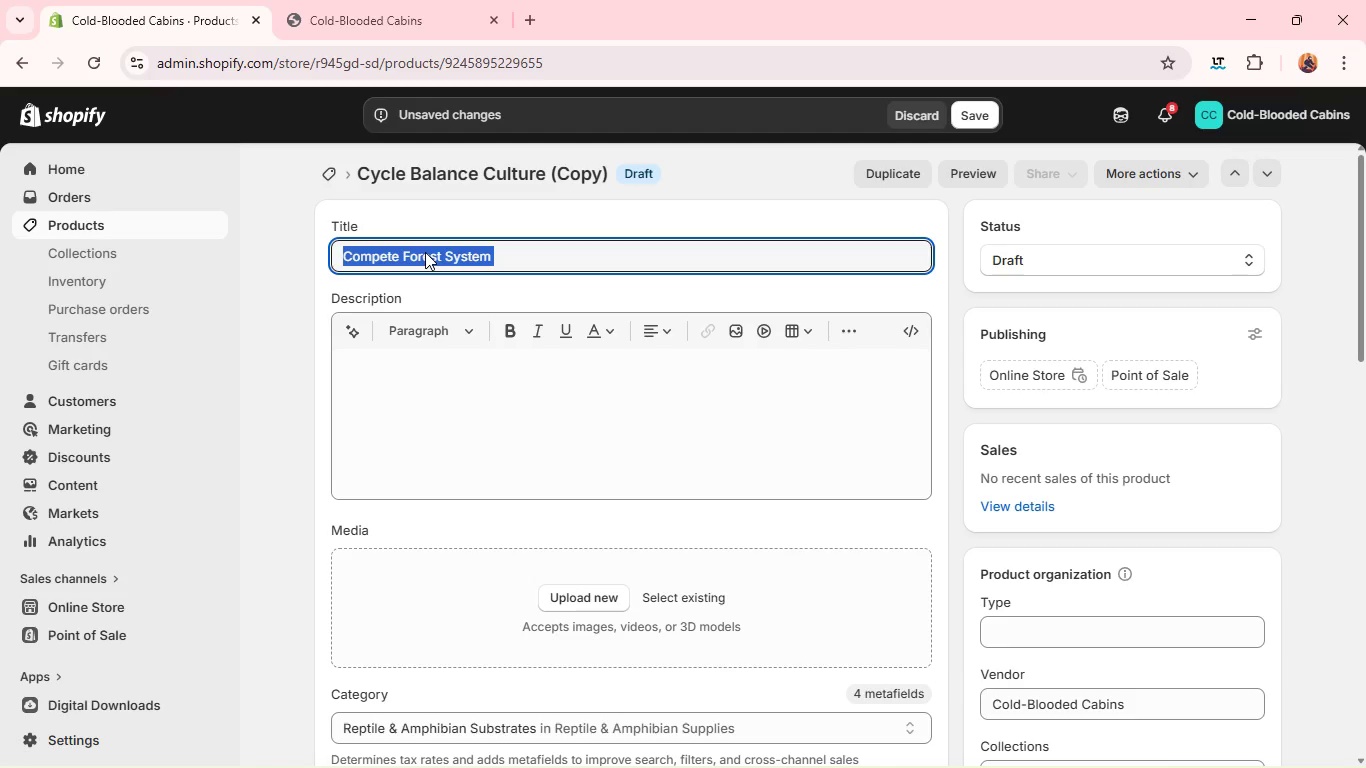 
key(Control+A)
 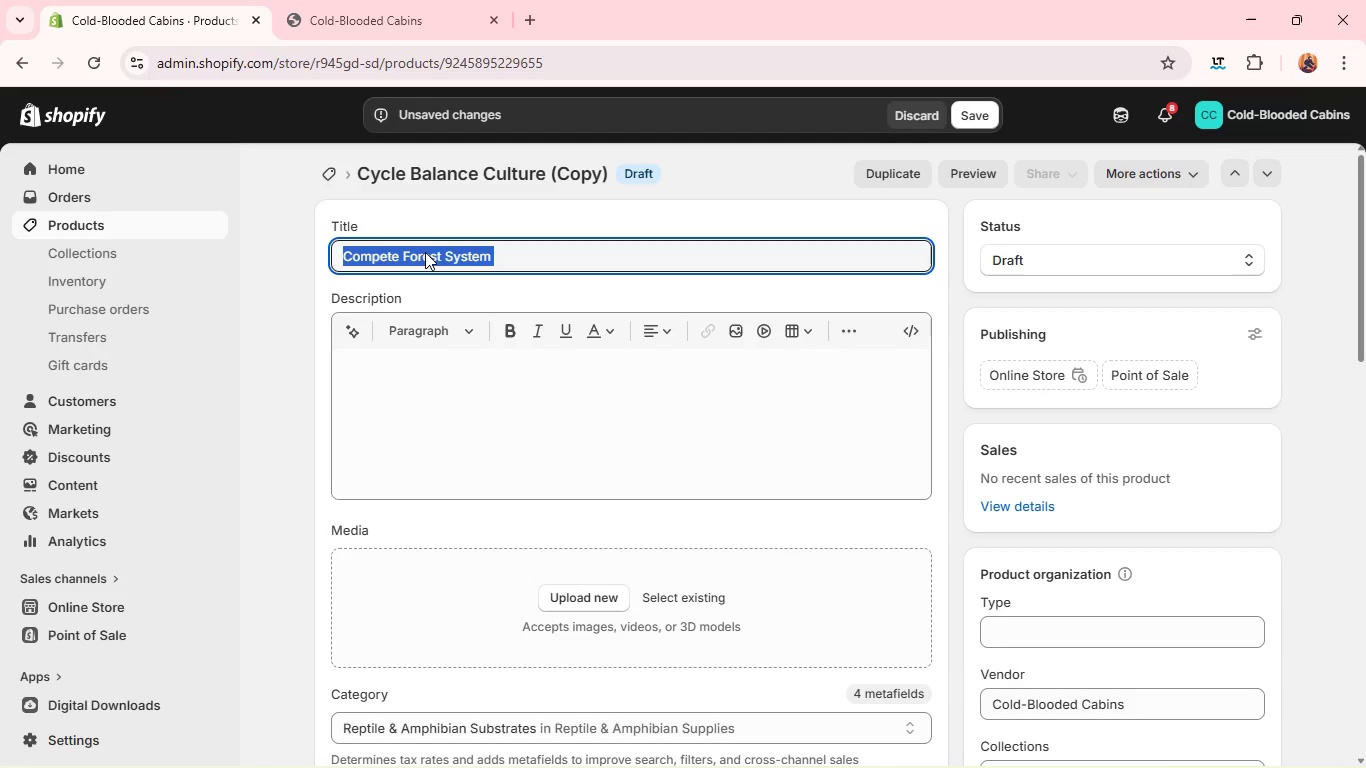 
key(Control+C)
 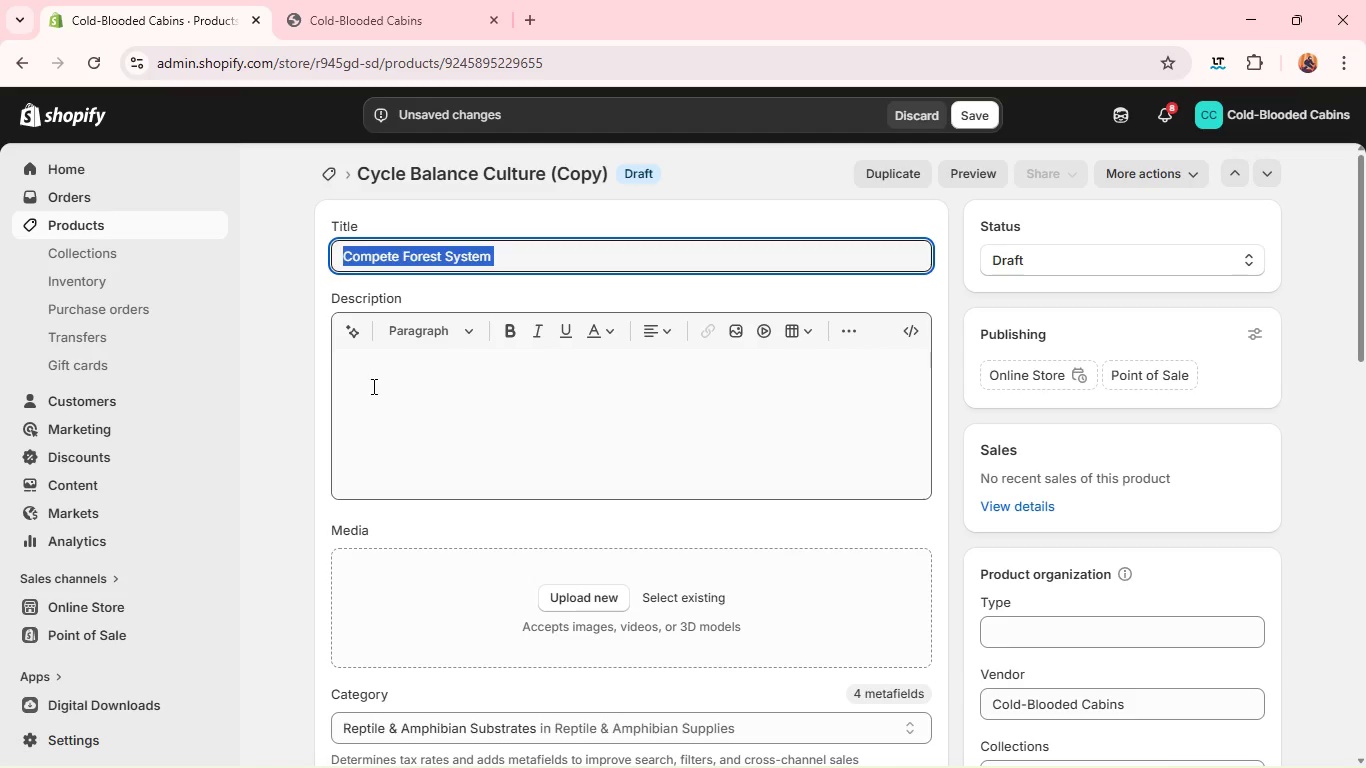 
left_click([372, 386])
 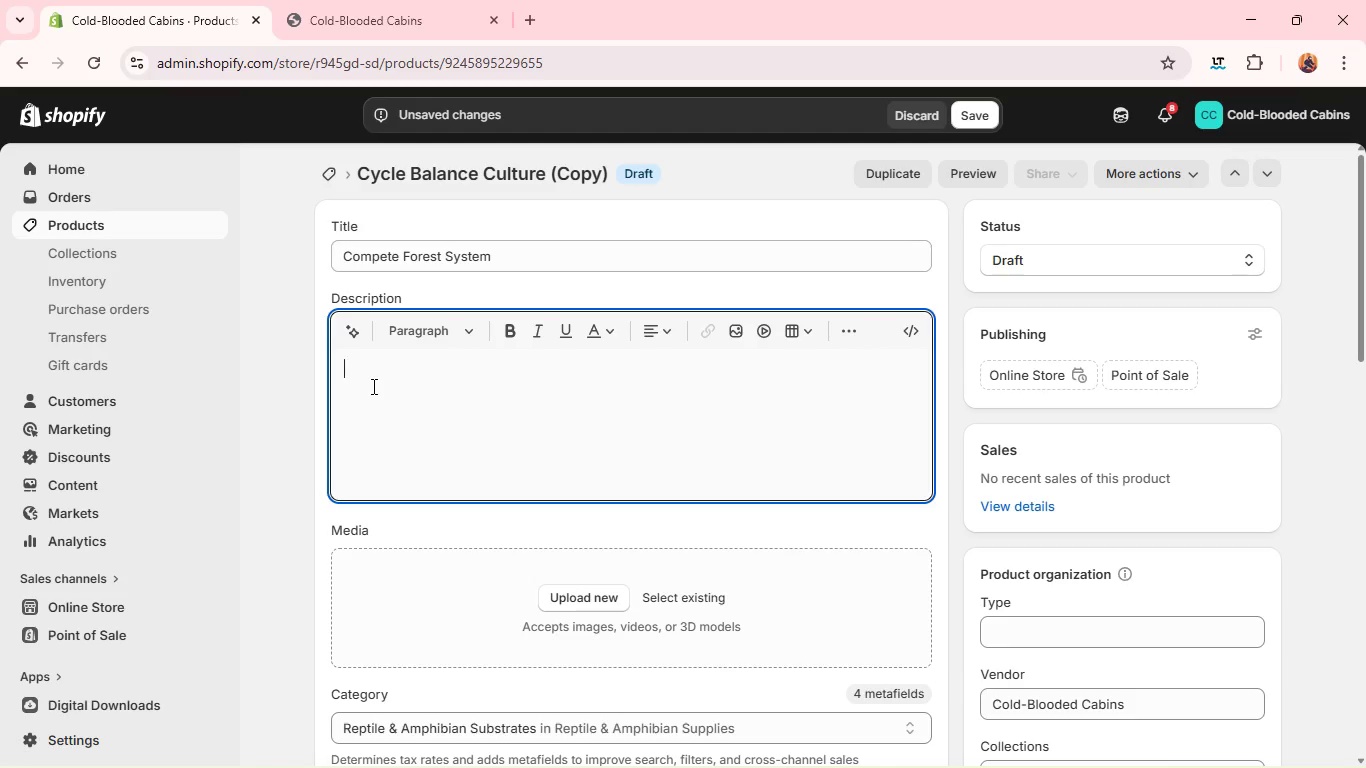 
key(Control+V)
 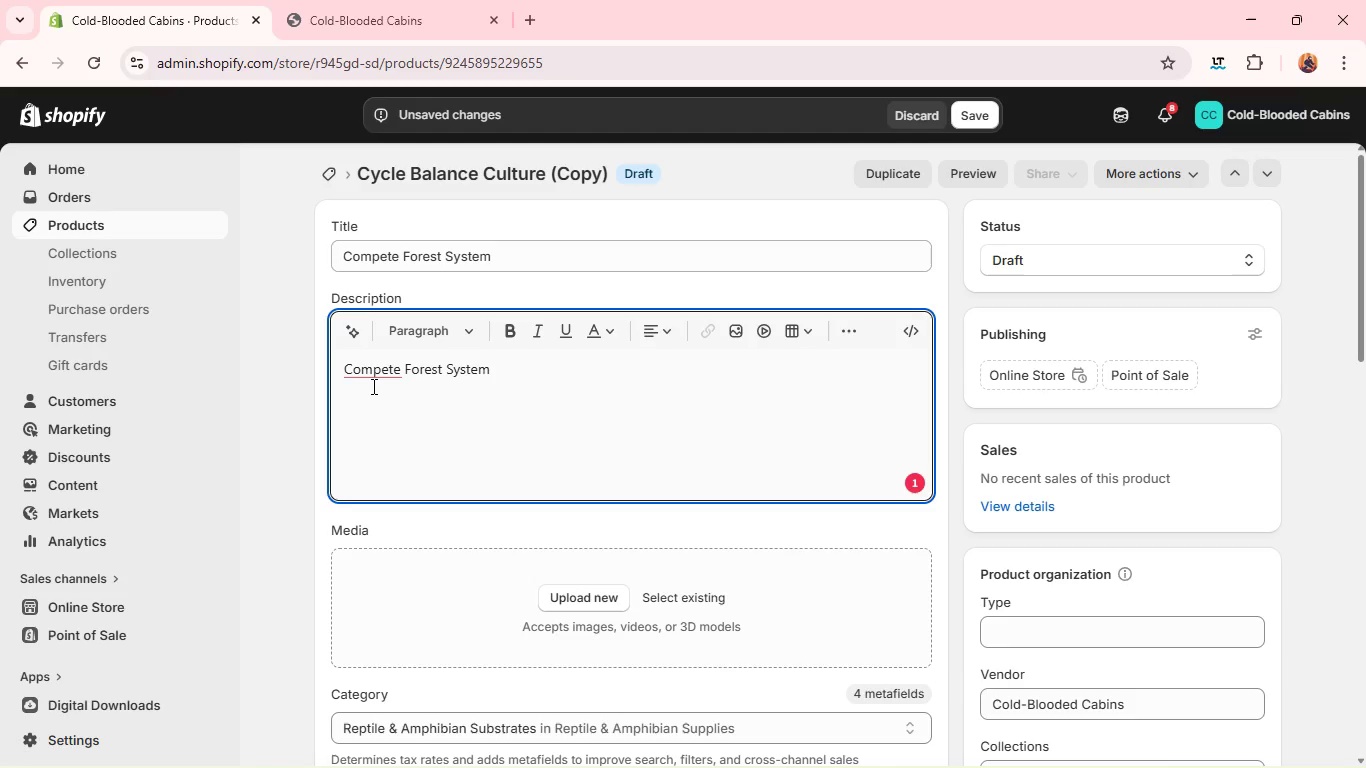 
wait(6.22)
 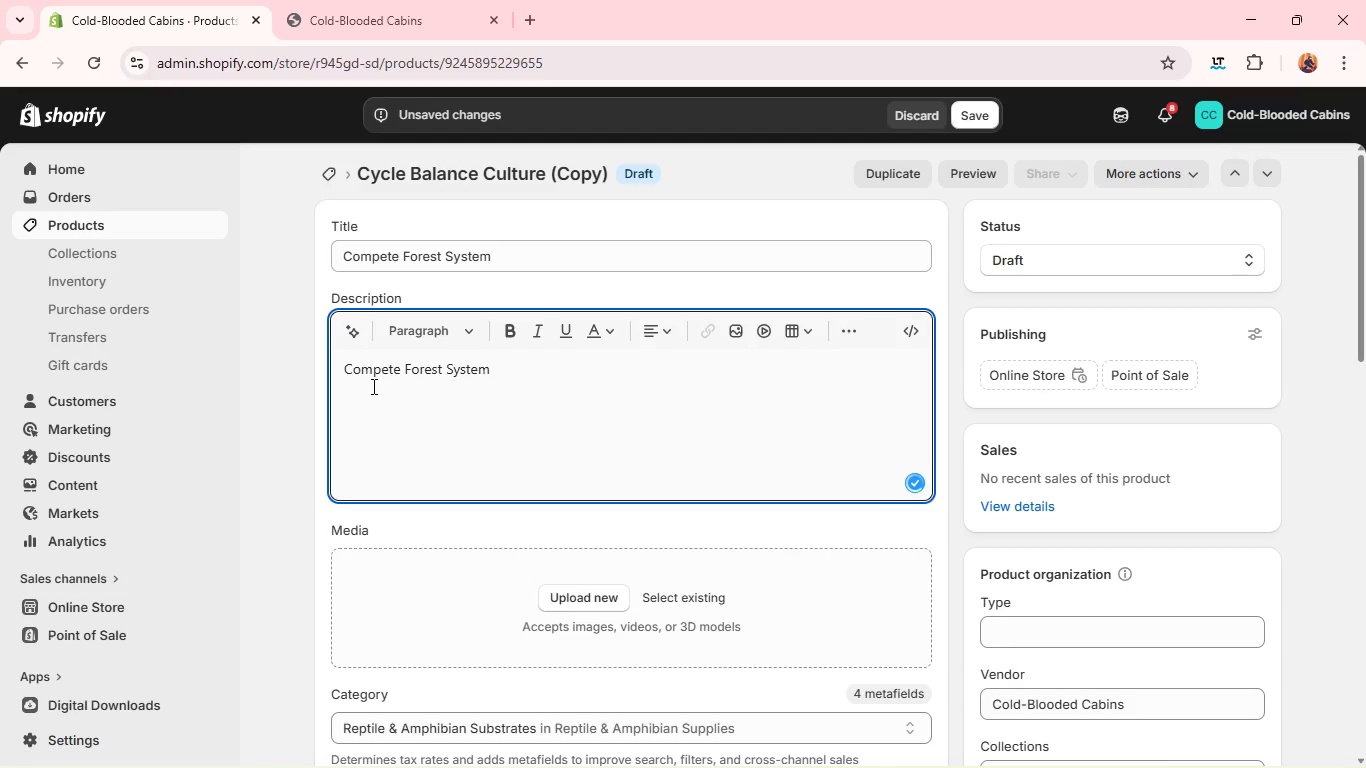 
left_click([372, 375])
 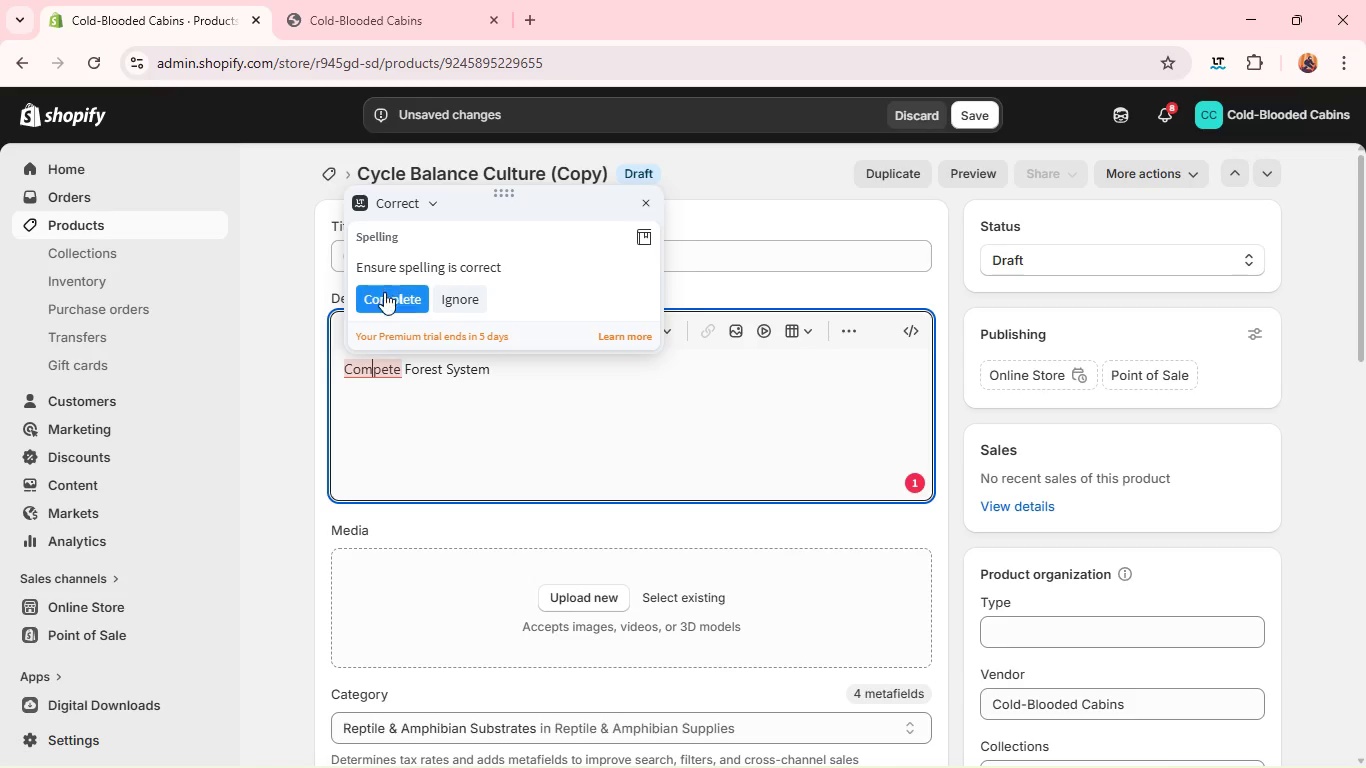 
left_click([384, 294])
 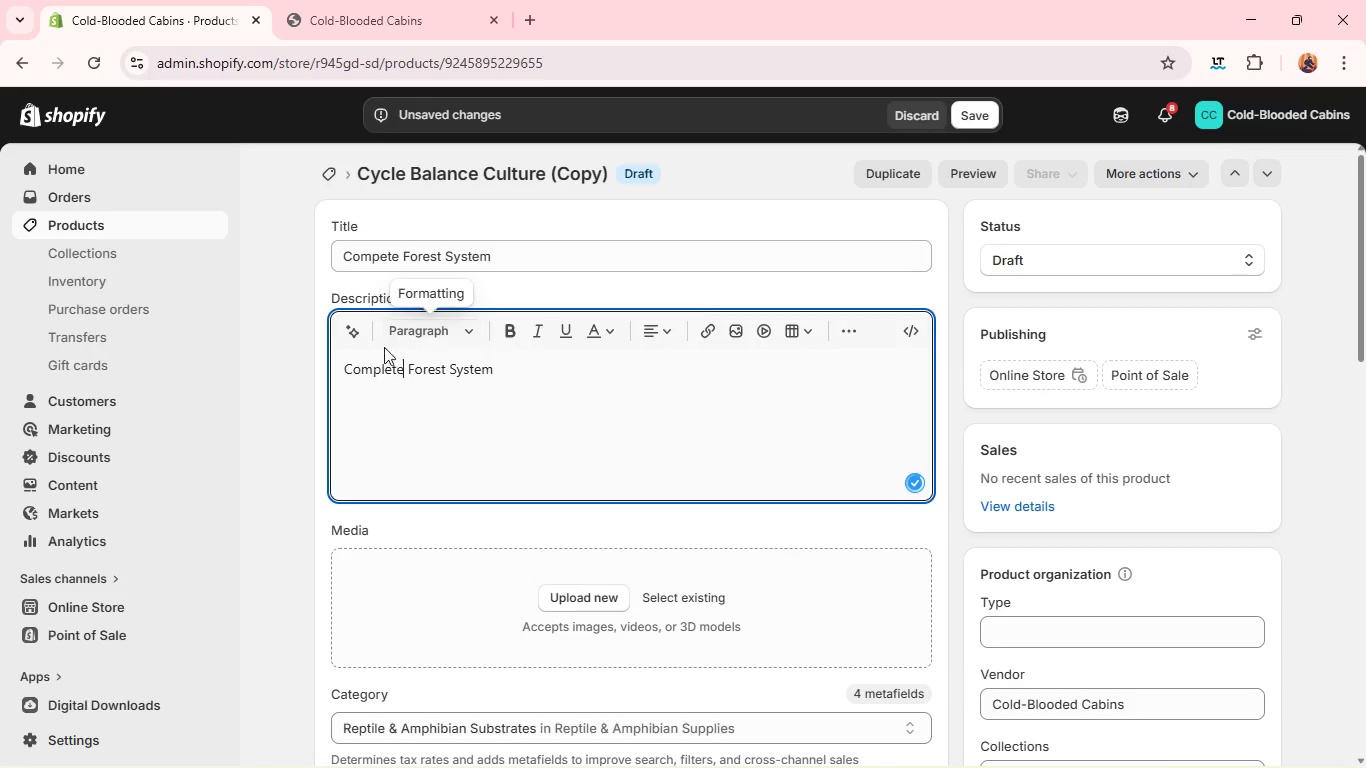 
key(Control+A)
 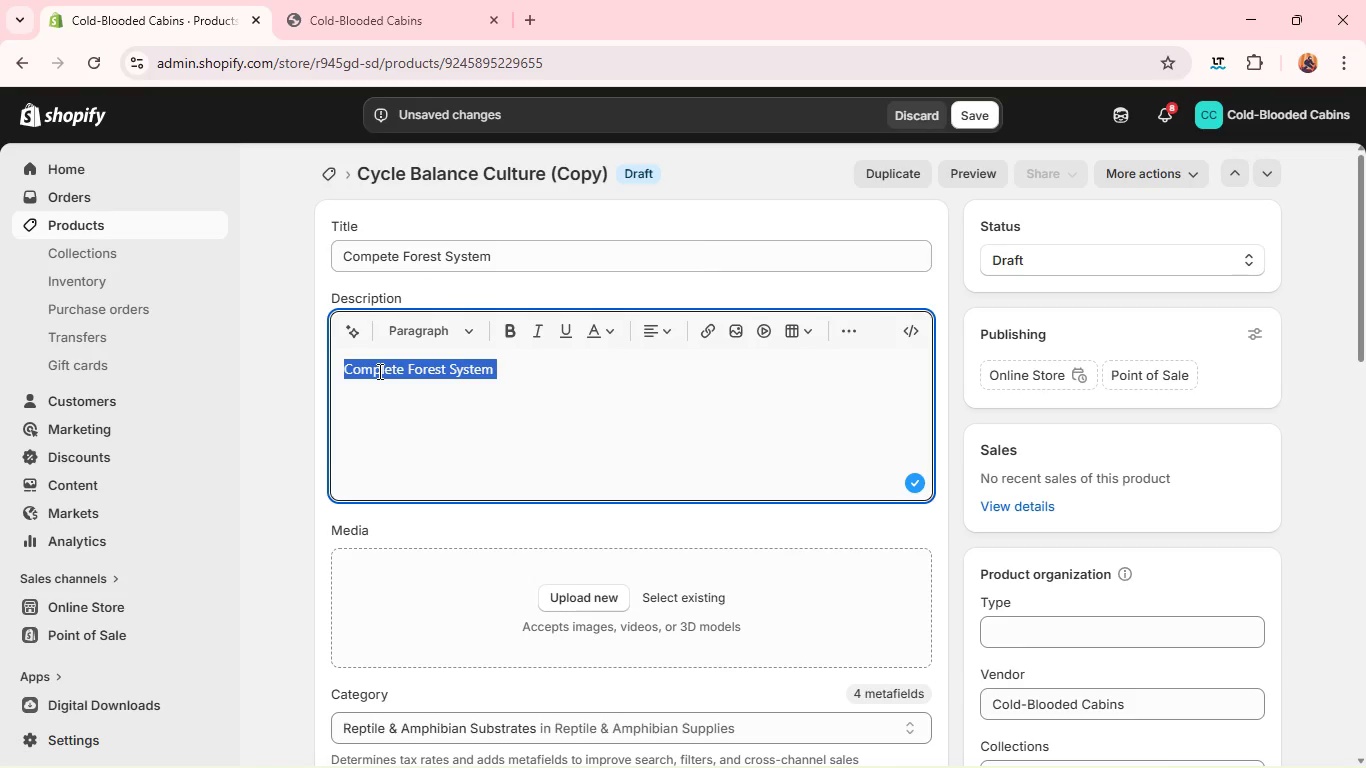 
key(Control+C)
 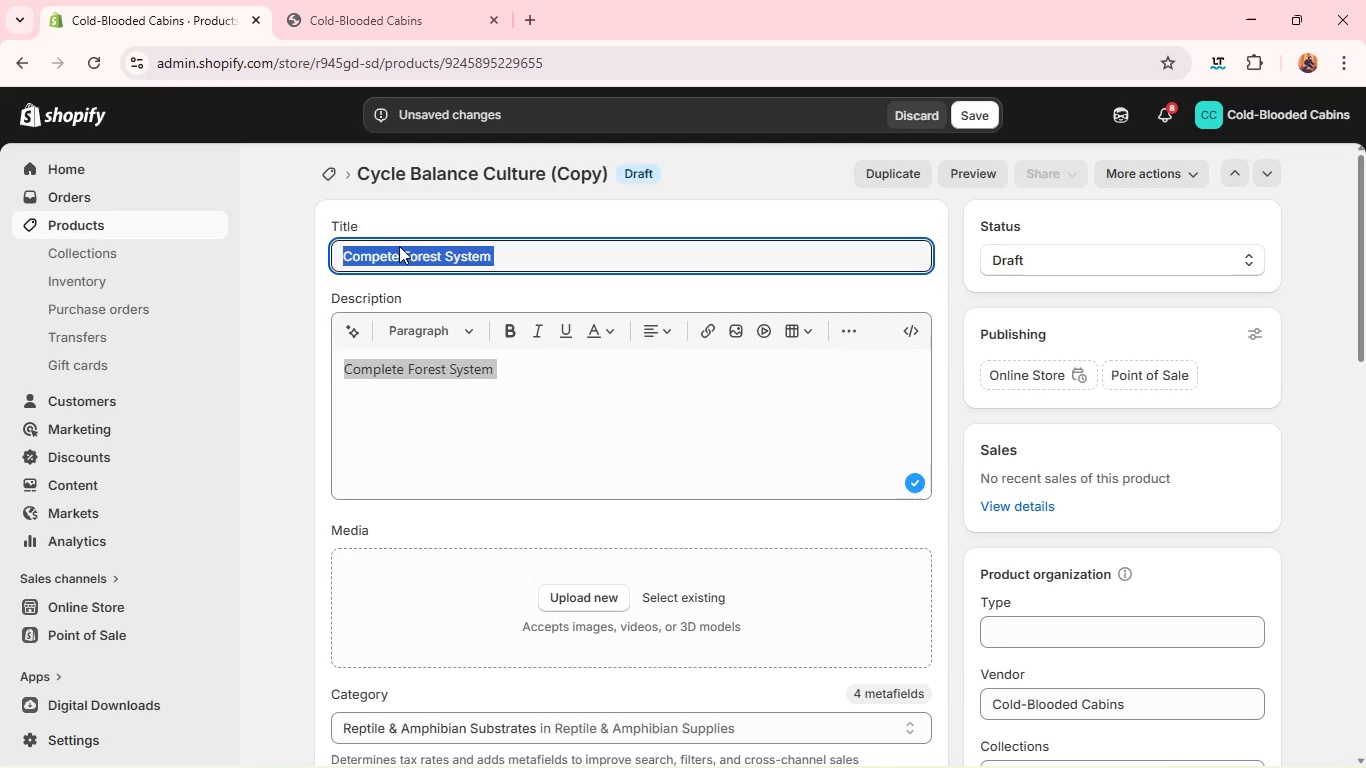 
double_click([399, 246])
 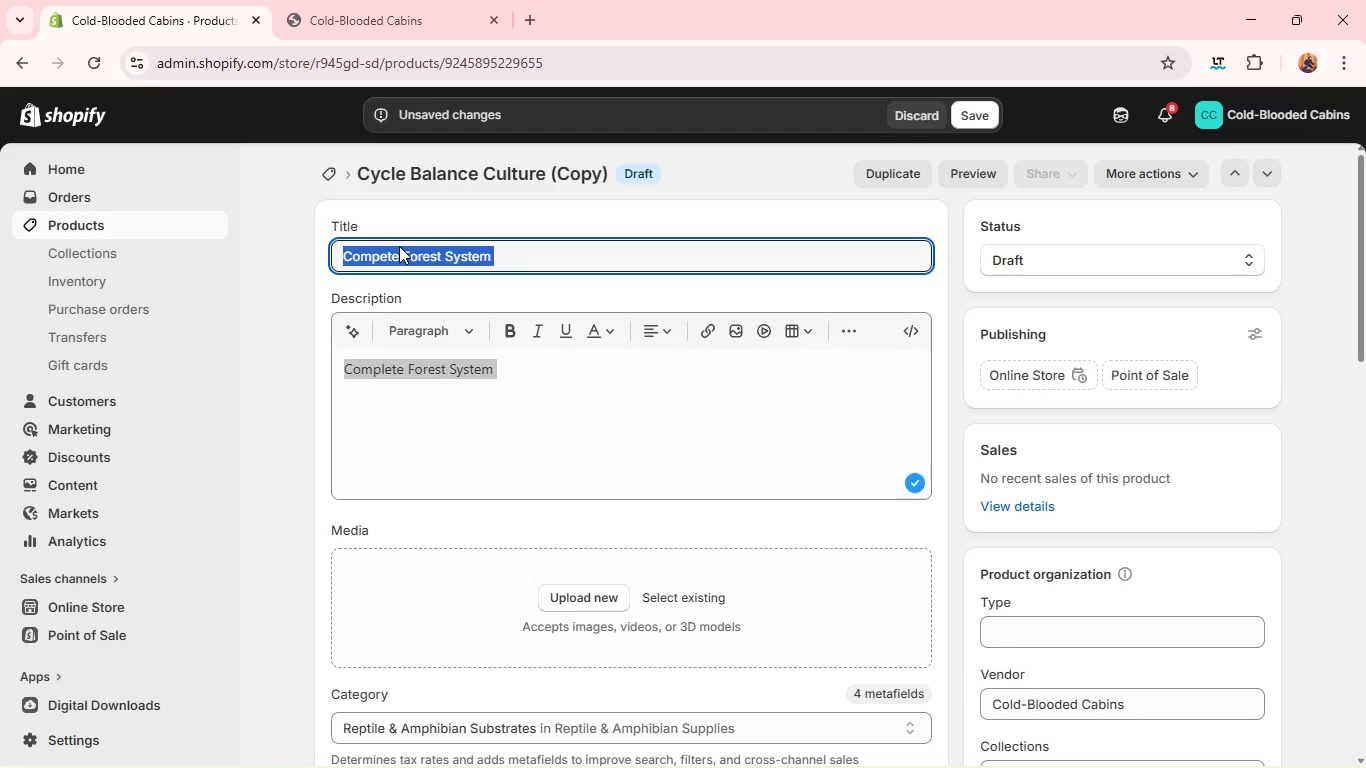 
triple_click([399, 246])
 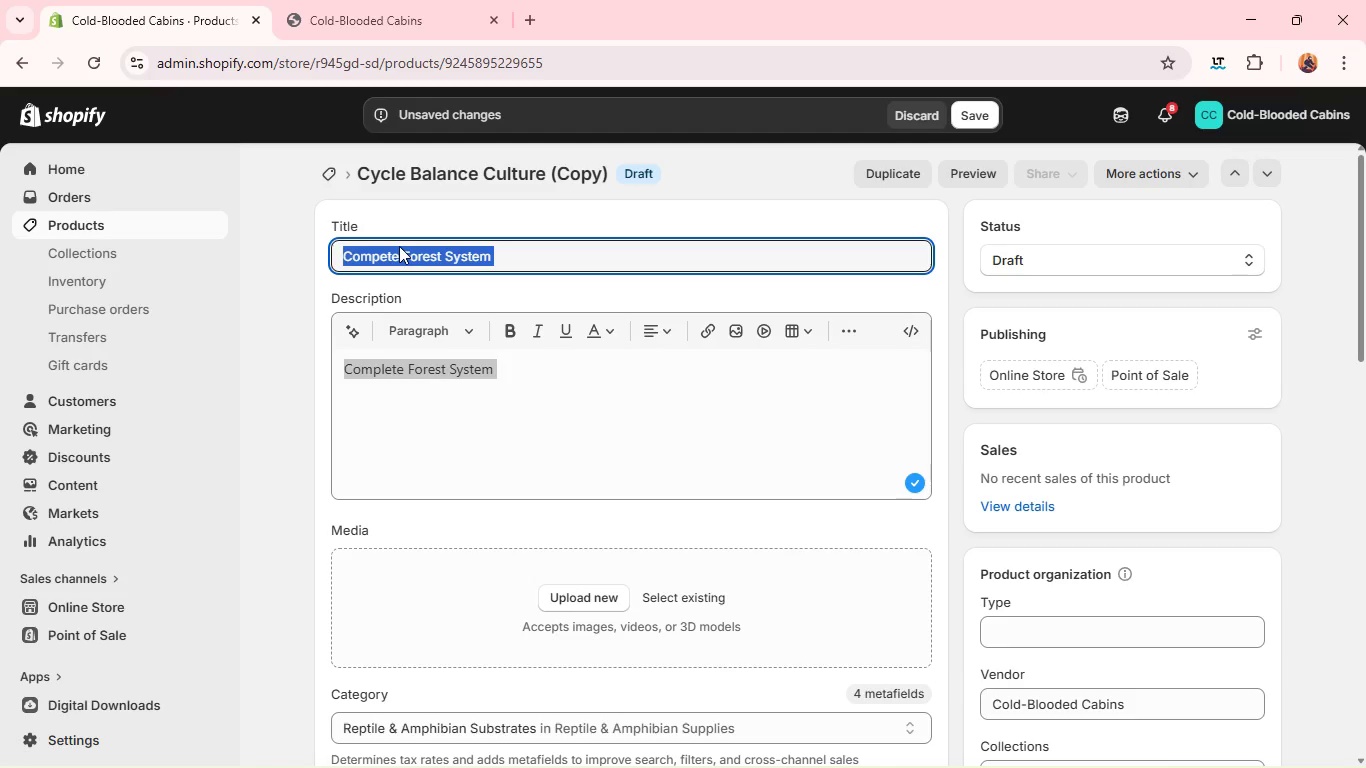 
key(Control+V)
 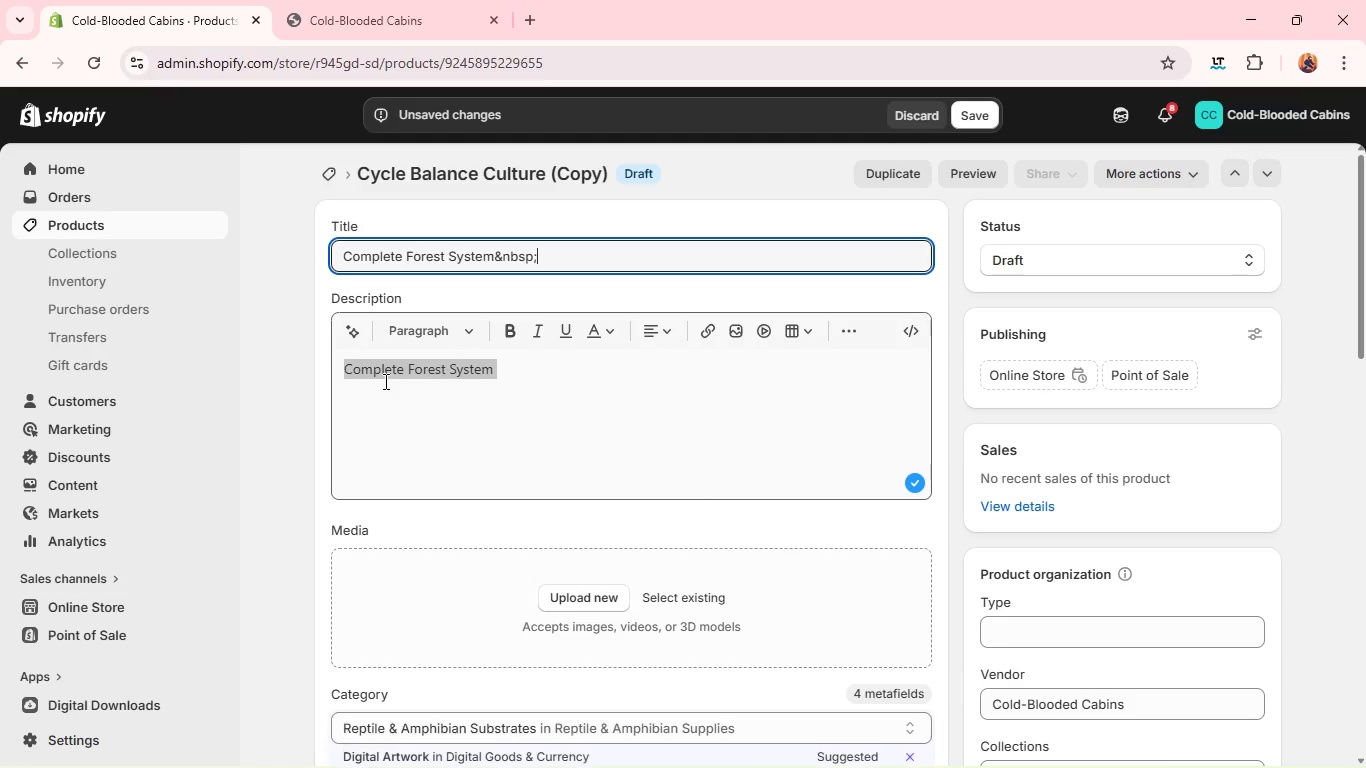 
key(Backspace)
 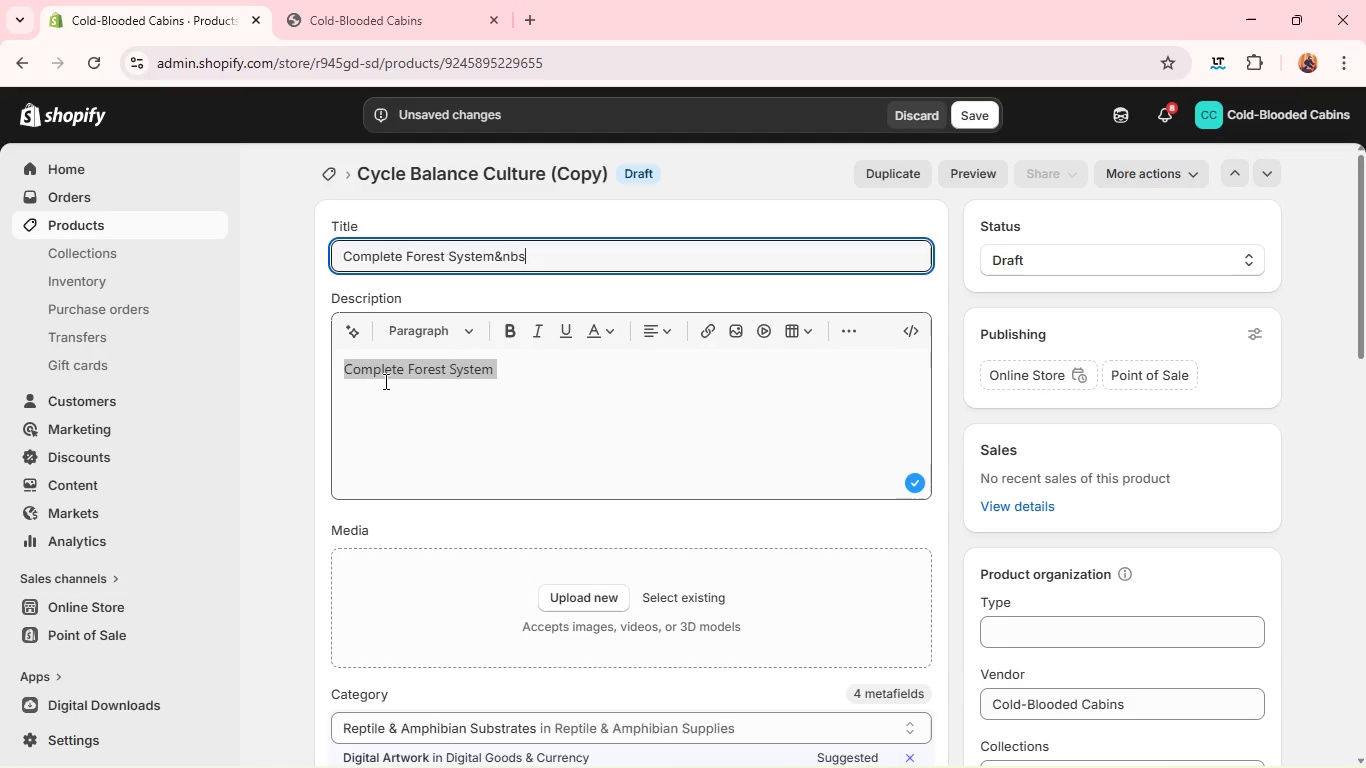 
key(Backspace)
 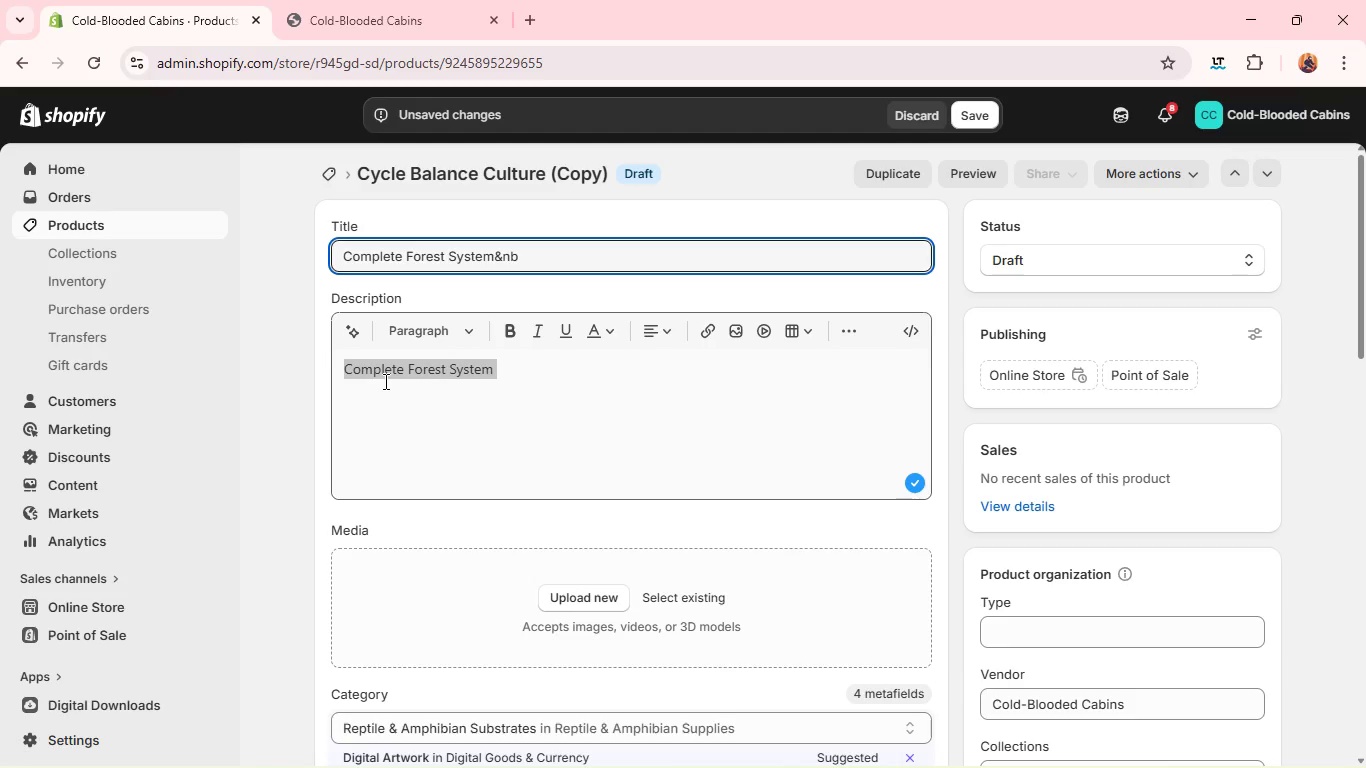 
key(Backspace)
 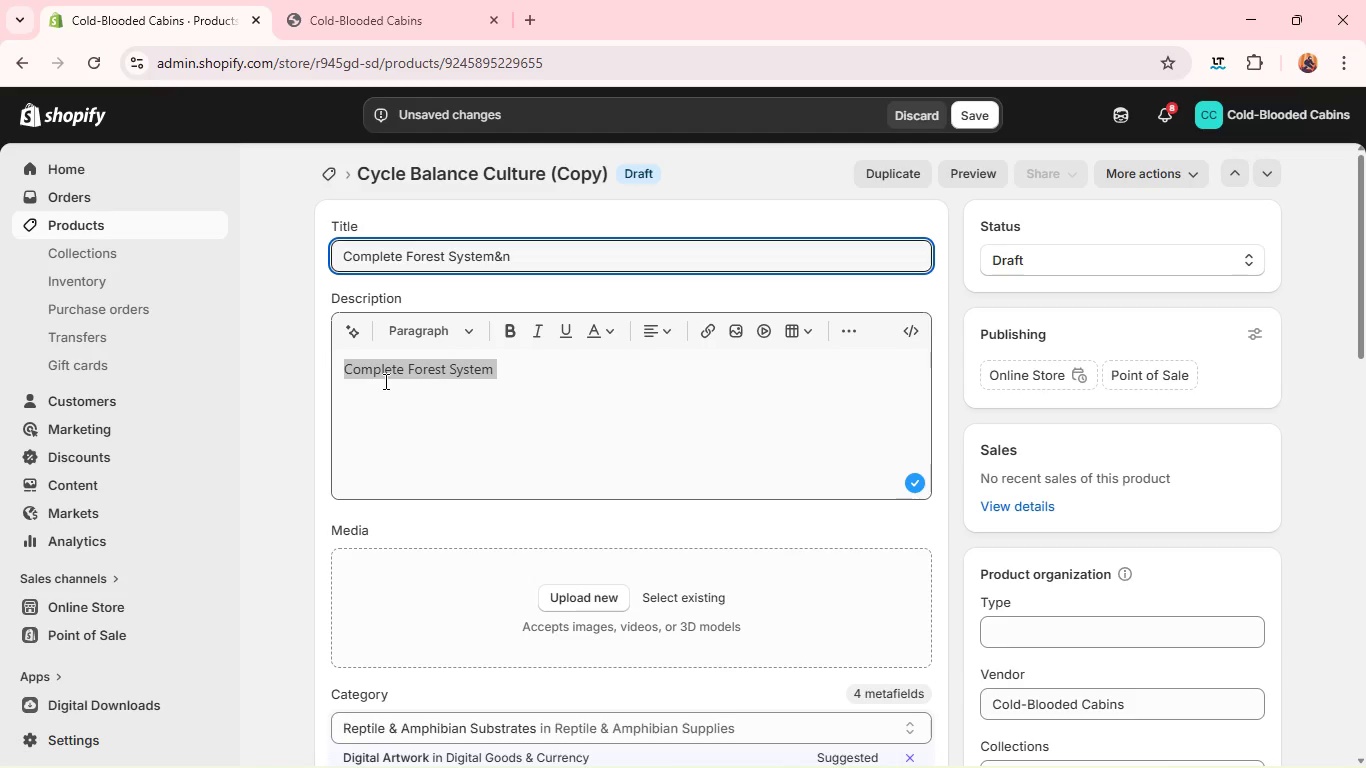 
key(Backspace)
 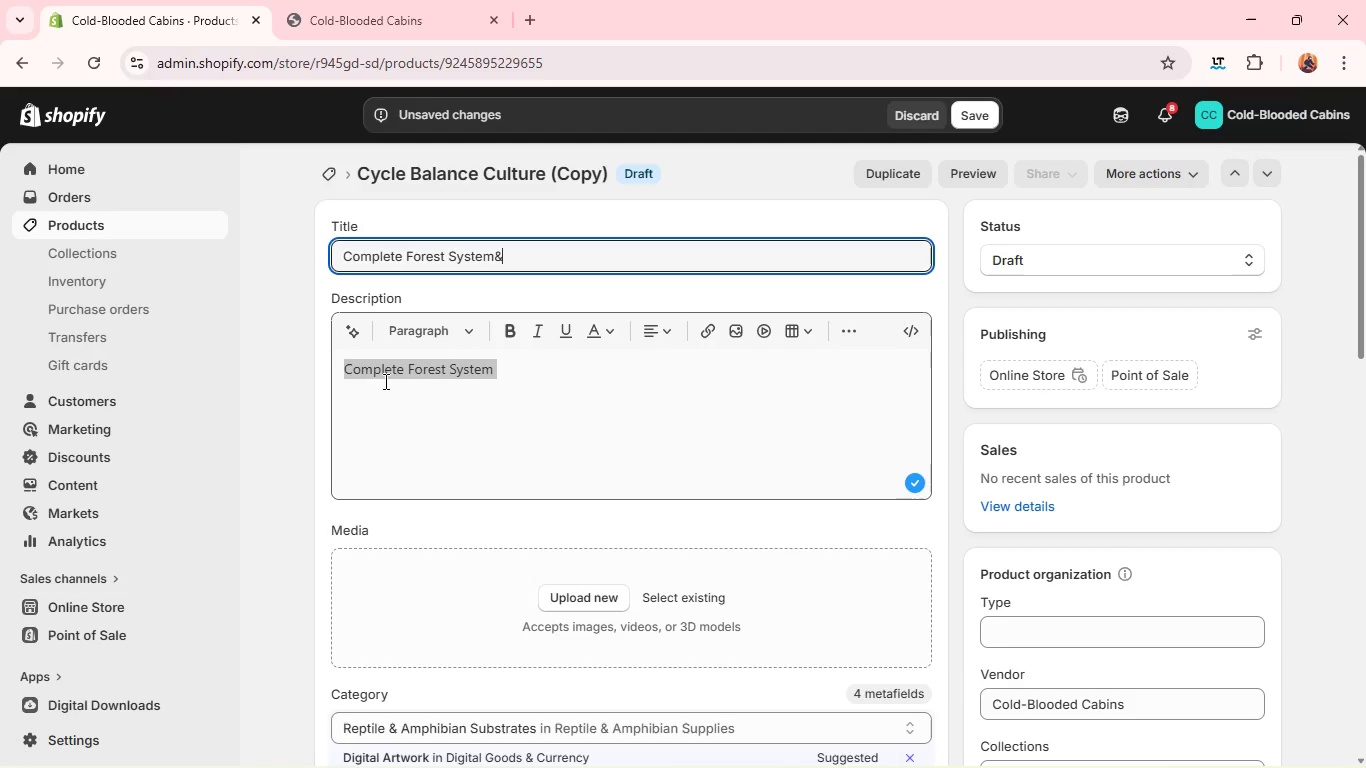 
key(Backspace)
 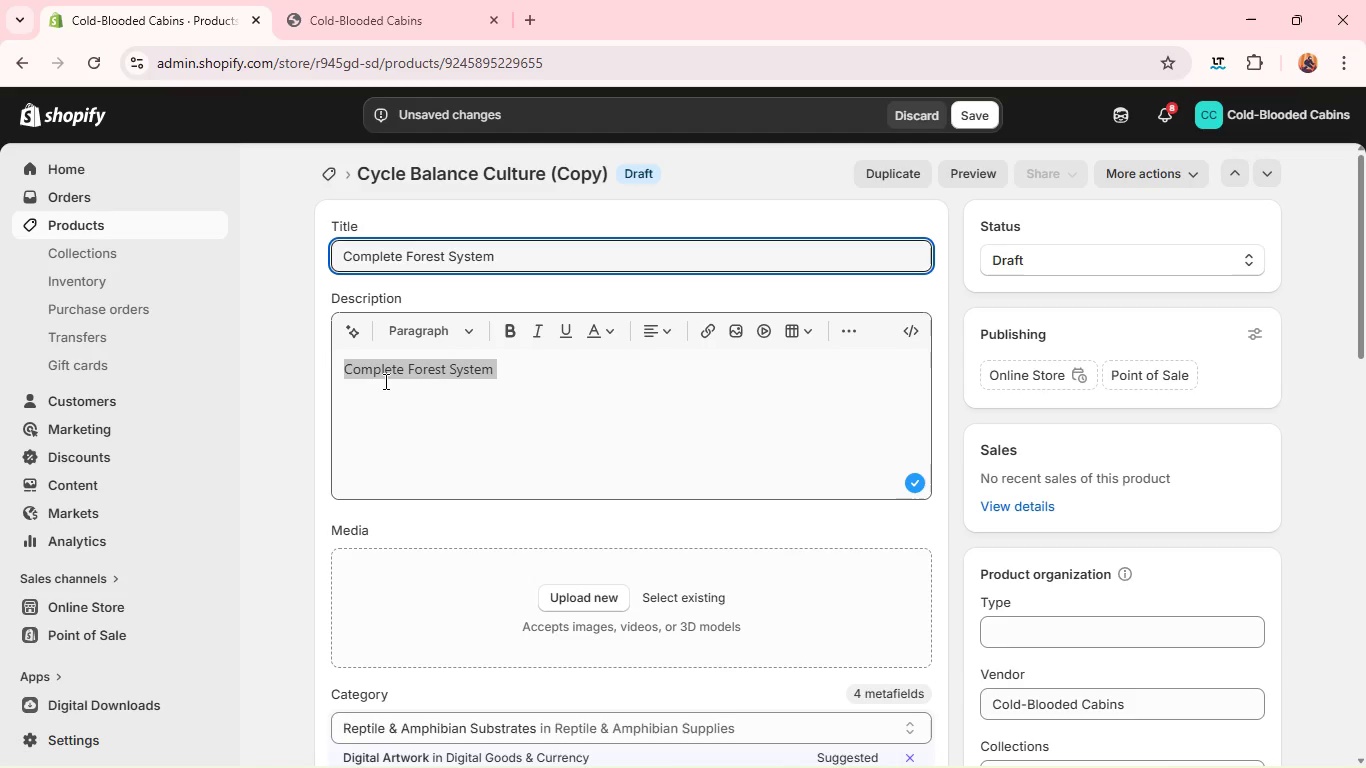 
key(Backspace)
 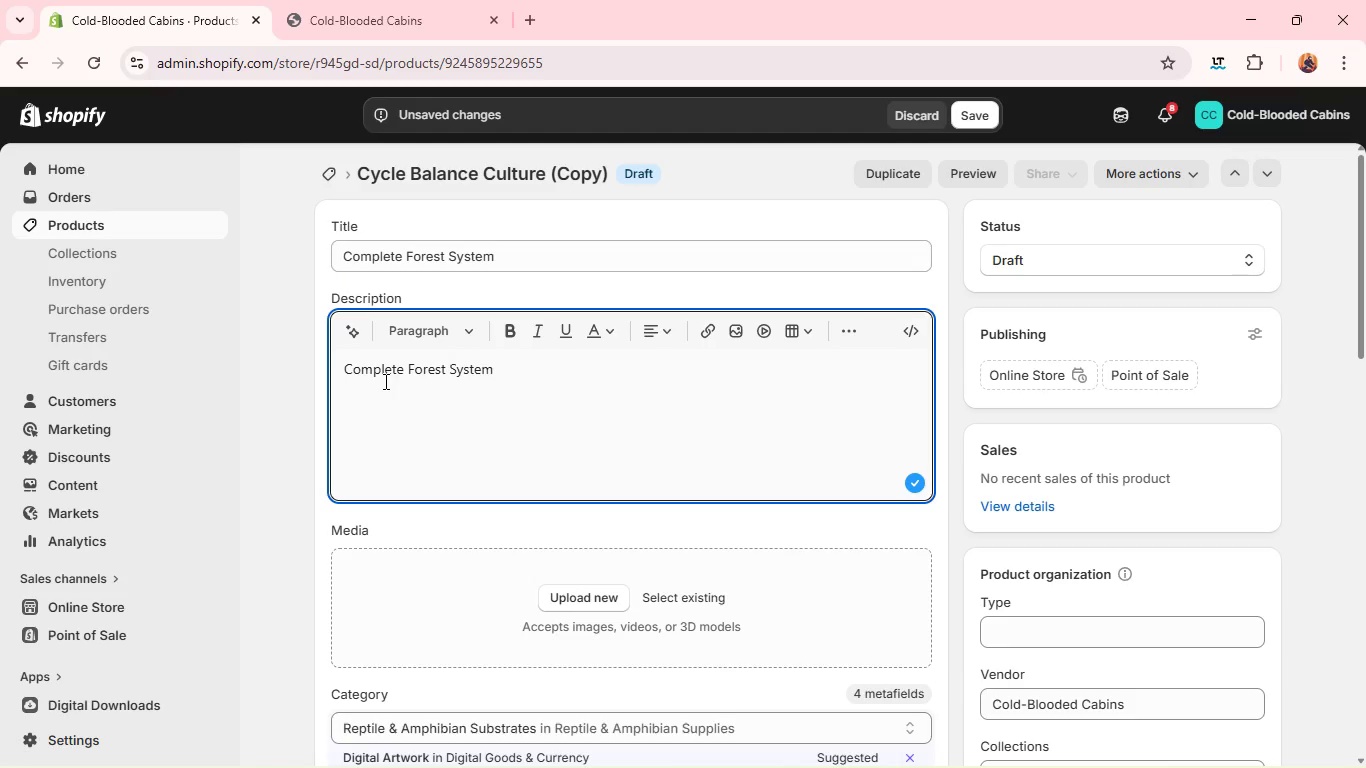 
double_click([384, 381])
 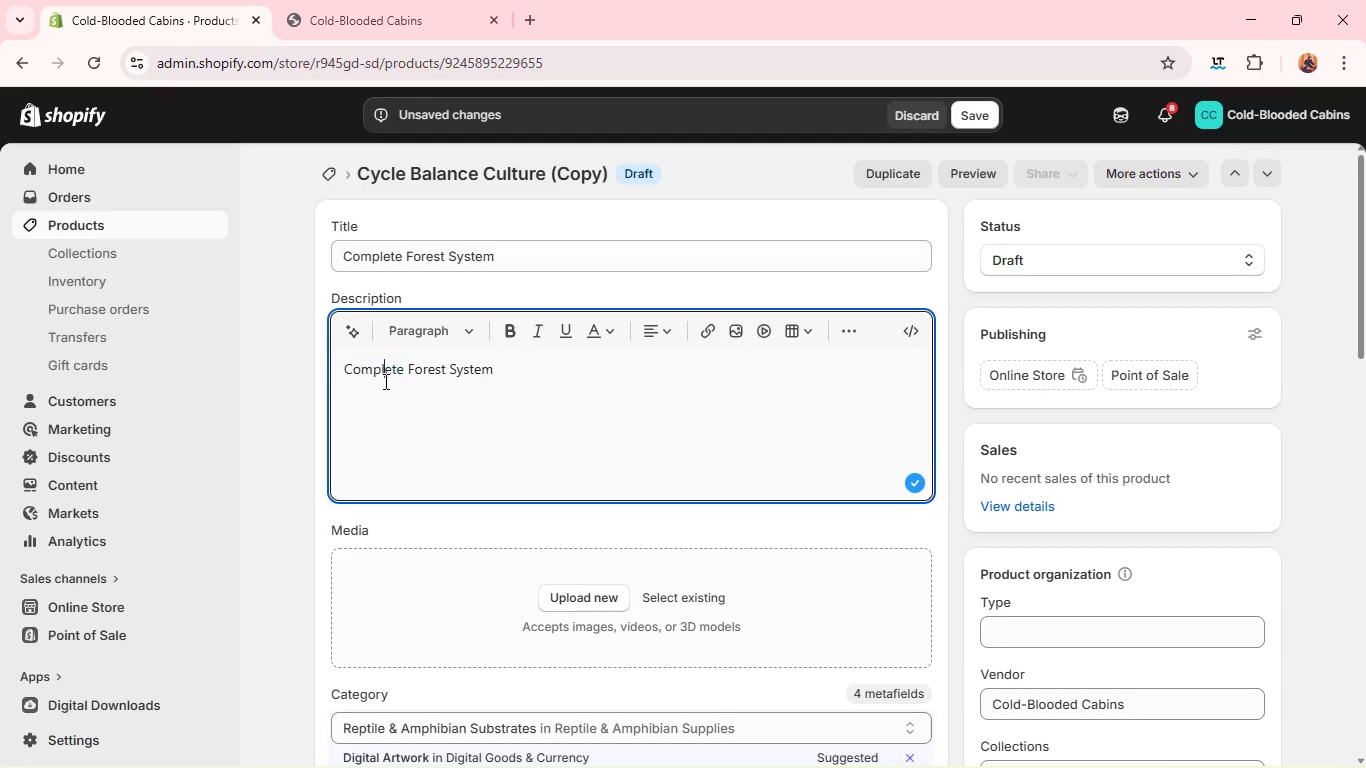 
triple_click([384, 381])
 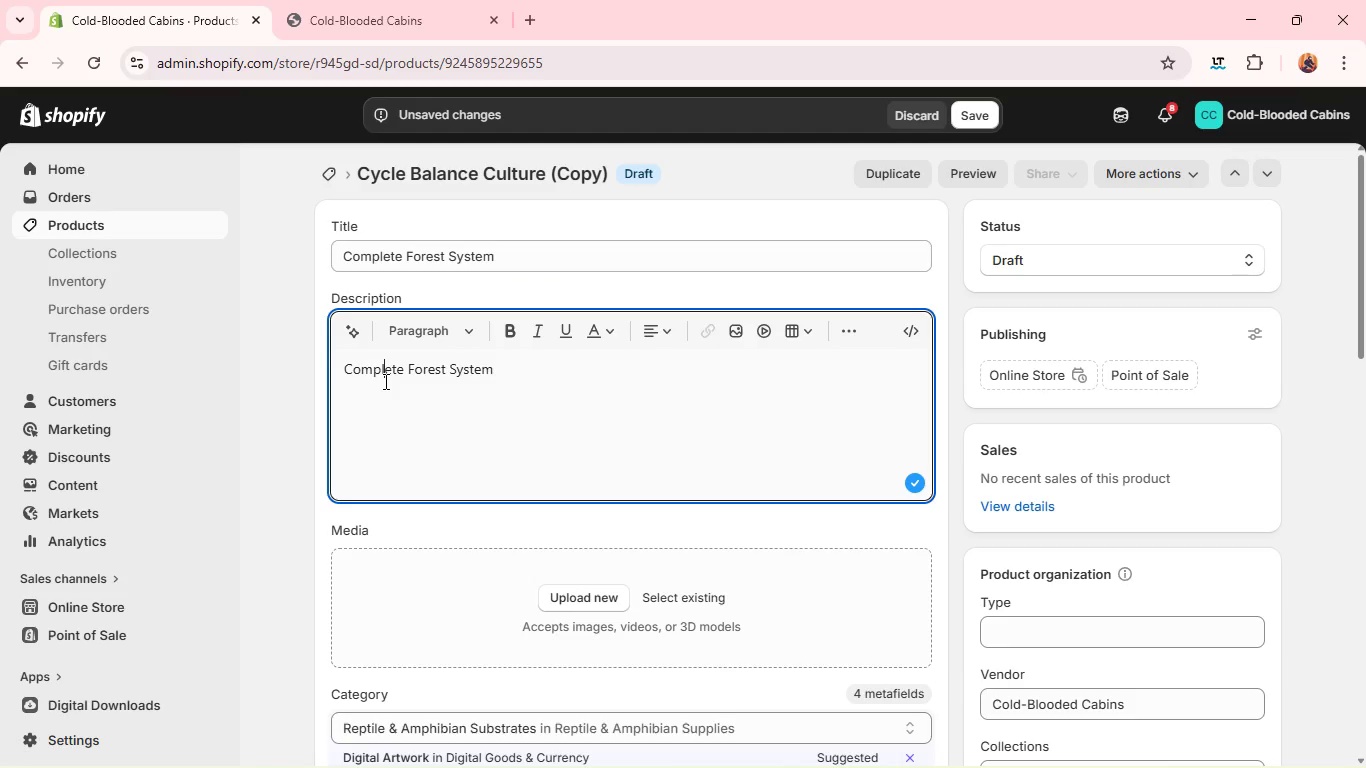 
triple_click([384, 381])
 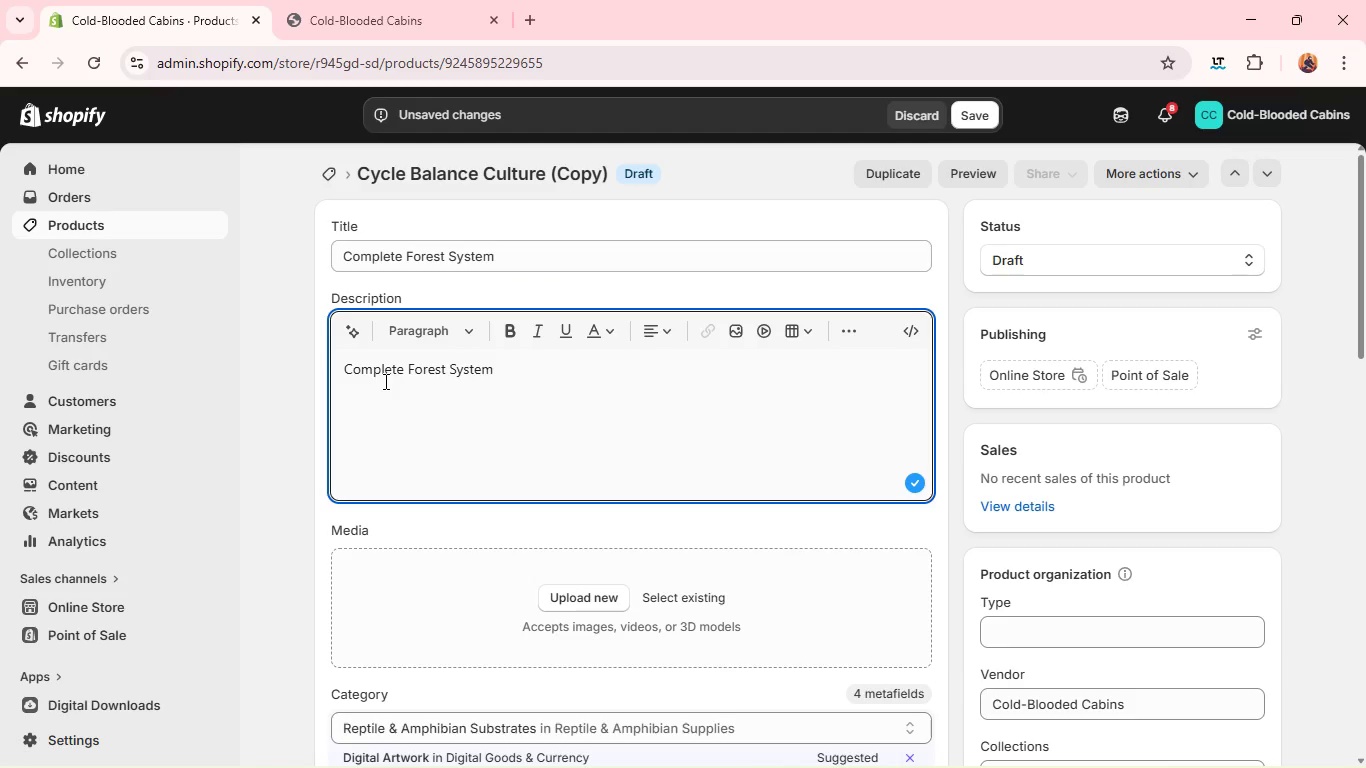 
double_click([384, 381])
 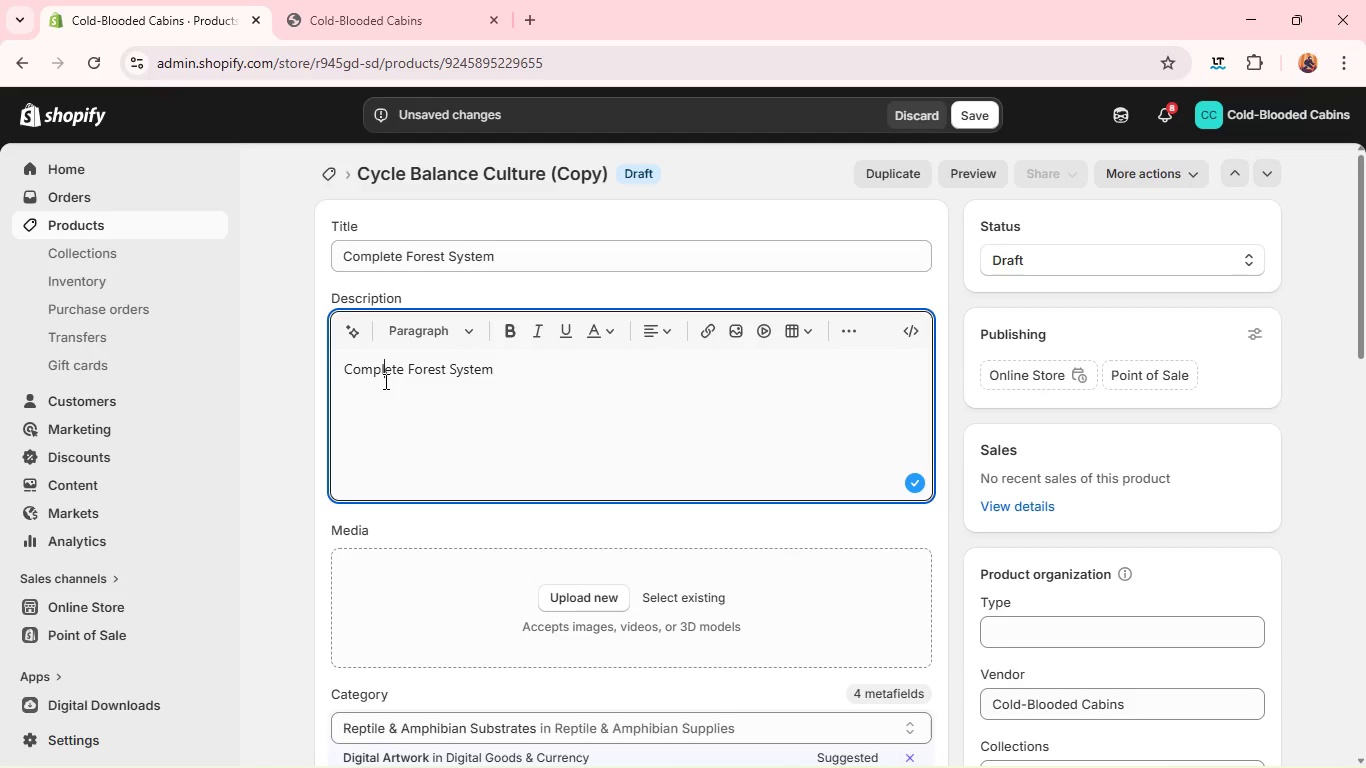 
triple_click([384, 381])
 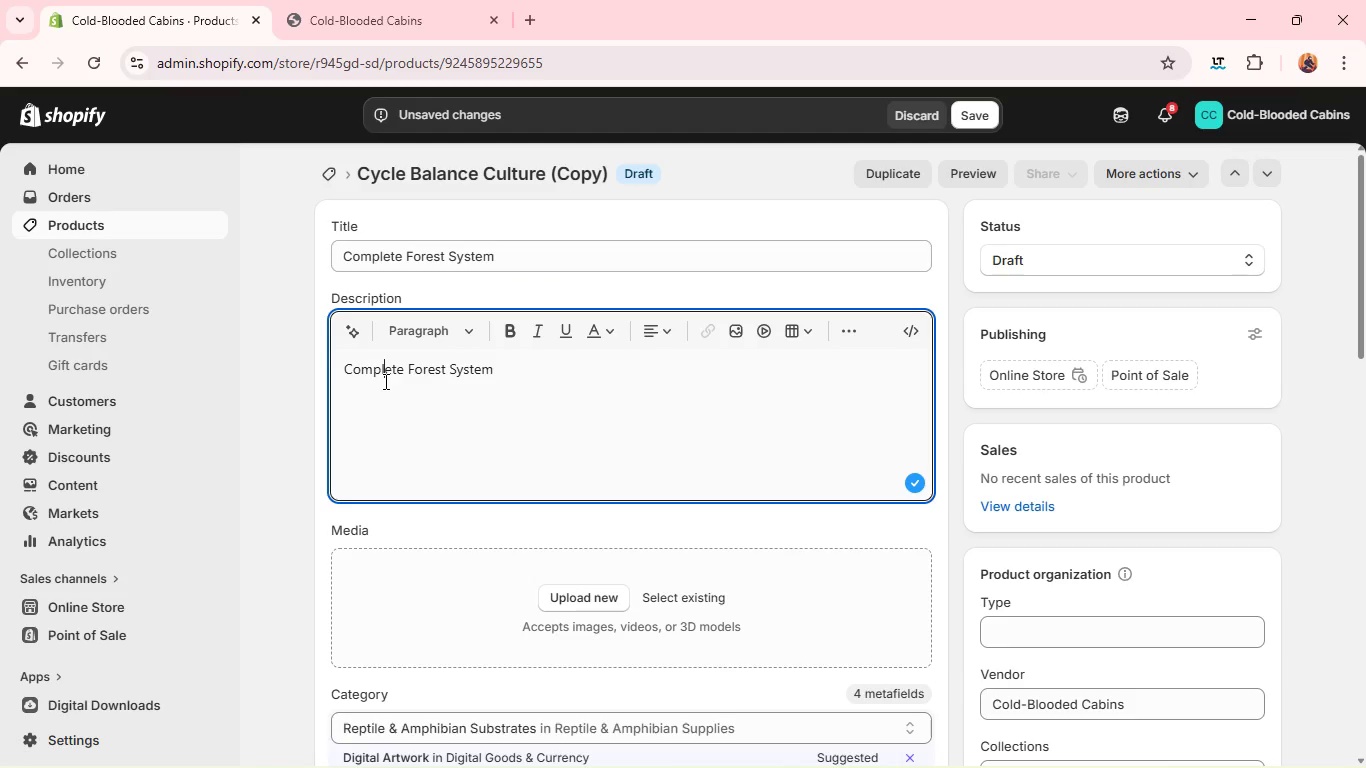 
key(Control+A)
 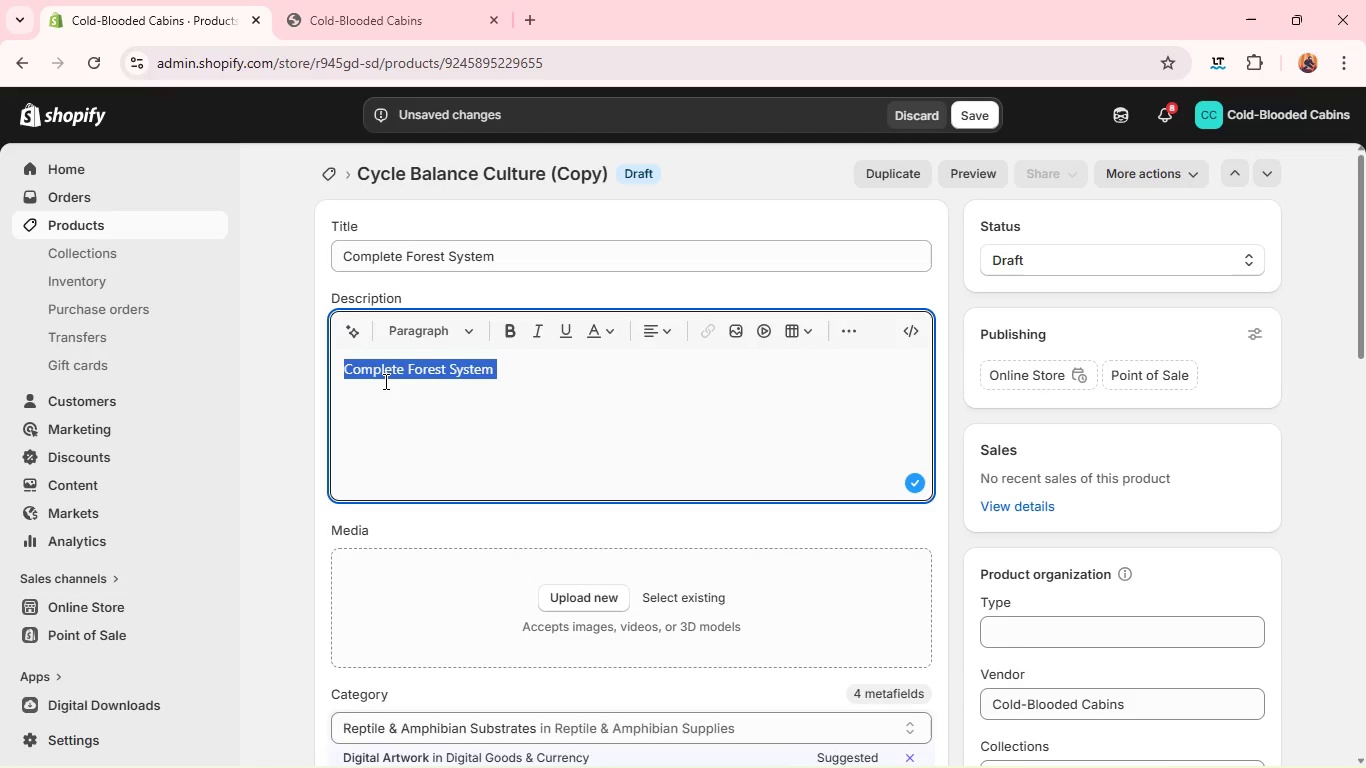 
type(Create a fully si)
key(Backspace)
key(Backspace)
type(functional woodland habitat with the c)
key(Backspace)
type(Complere)
key(Backspace)
key(Backspace)
key(Backspace)
type(t)
key(Backspace)
type(ete Forest System, an all=)
key(Backspace)
type(-in-one kit designed for r=t)
key(Backspace)
key(Backspace)
key(Backspace)
type(tempr)
key(Backspace)
type(erate environments. th)
key(Backspace)
key(Backspace)
type(This sust)
key(Backspace)
key(Backspace)
key(Backspace)
type(ystem combines essentia; )
key(Backspace)
key(Backspace)
type(l components into a cohesice)
key(Backspace)
key(Backspace)
type(ve and balanced setuo)
 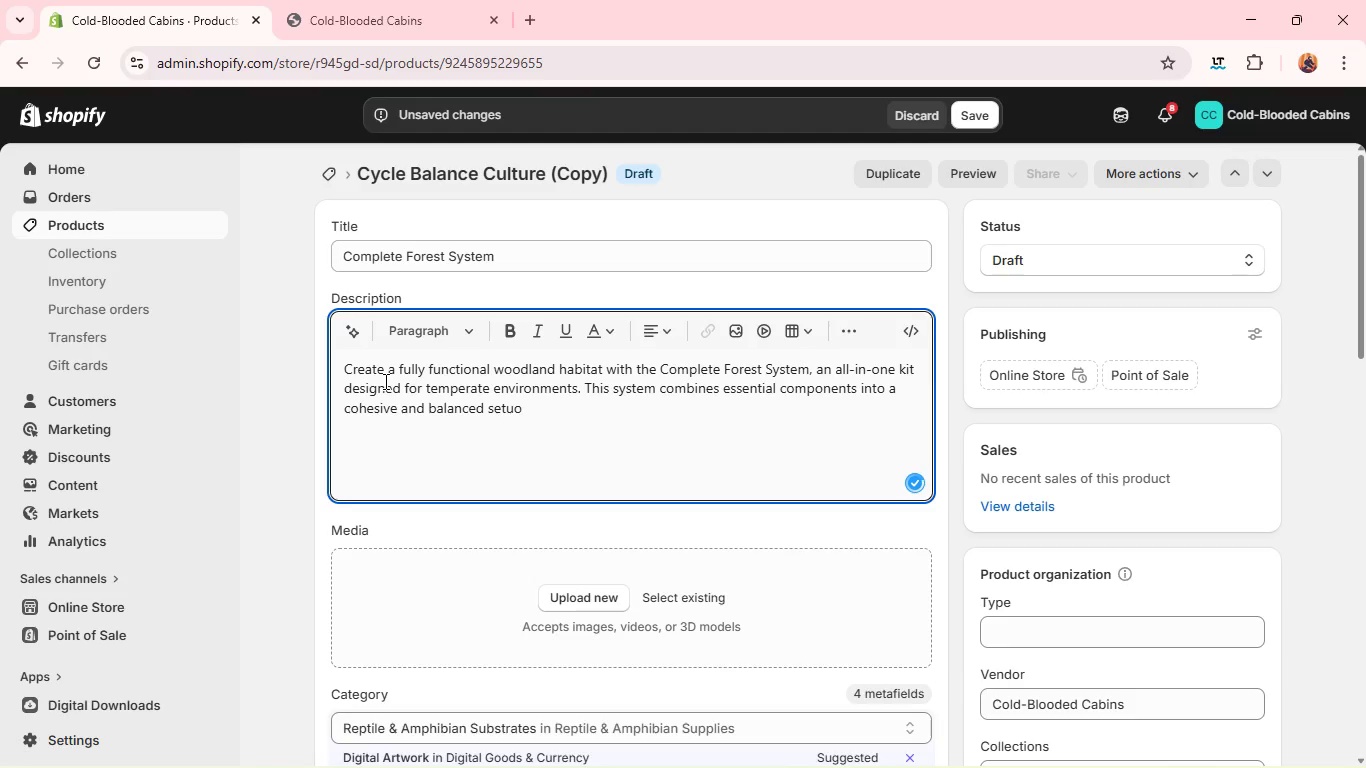 
key(Backspace)
 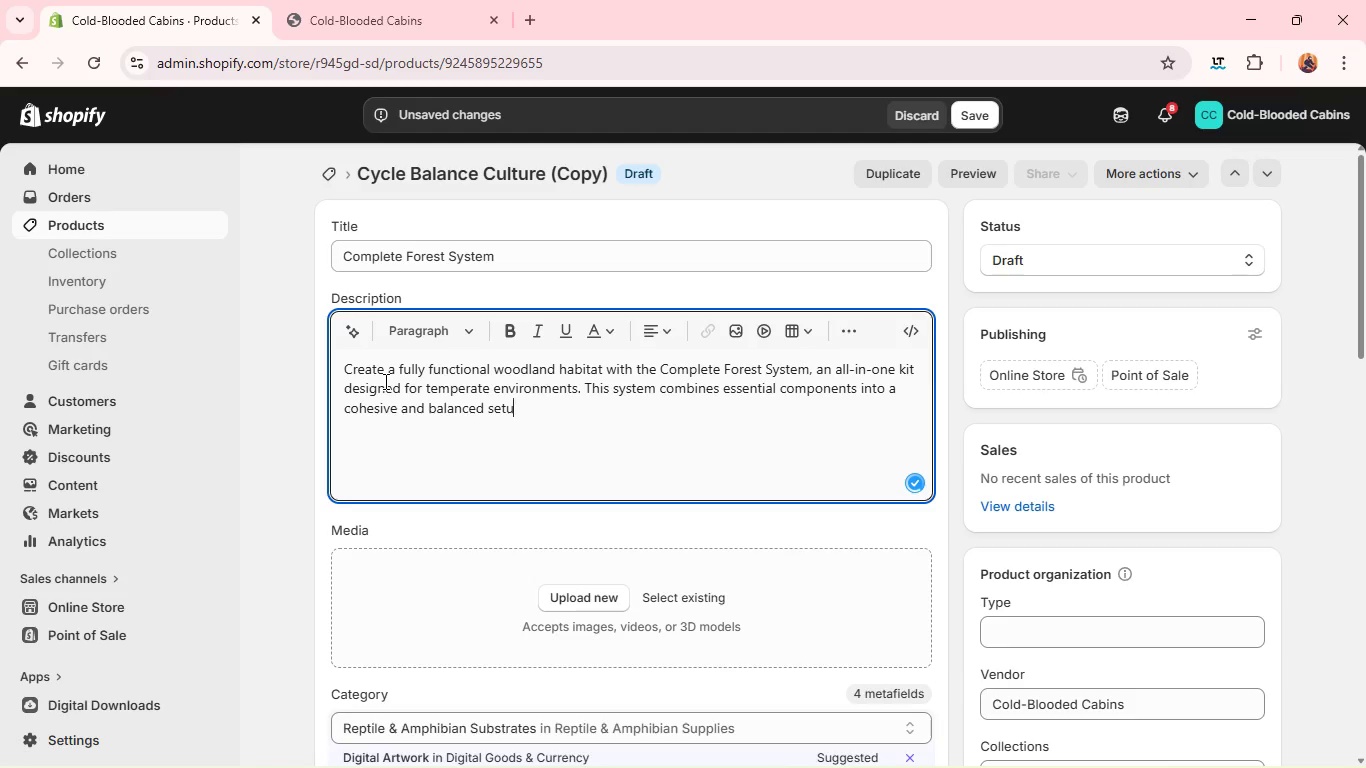 
key(P)
 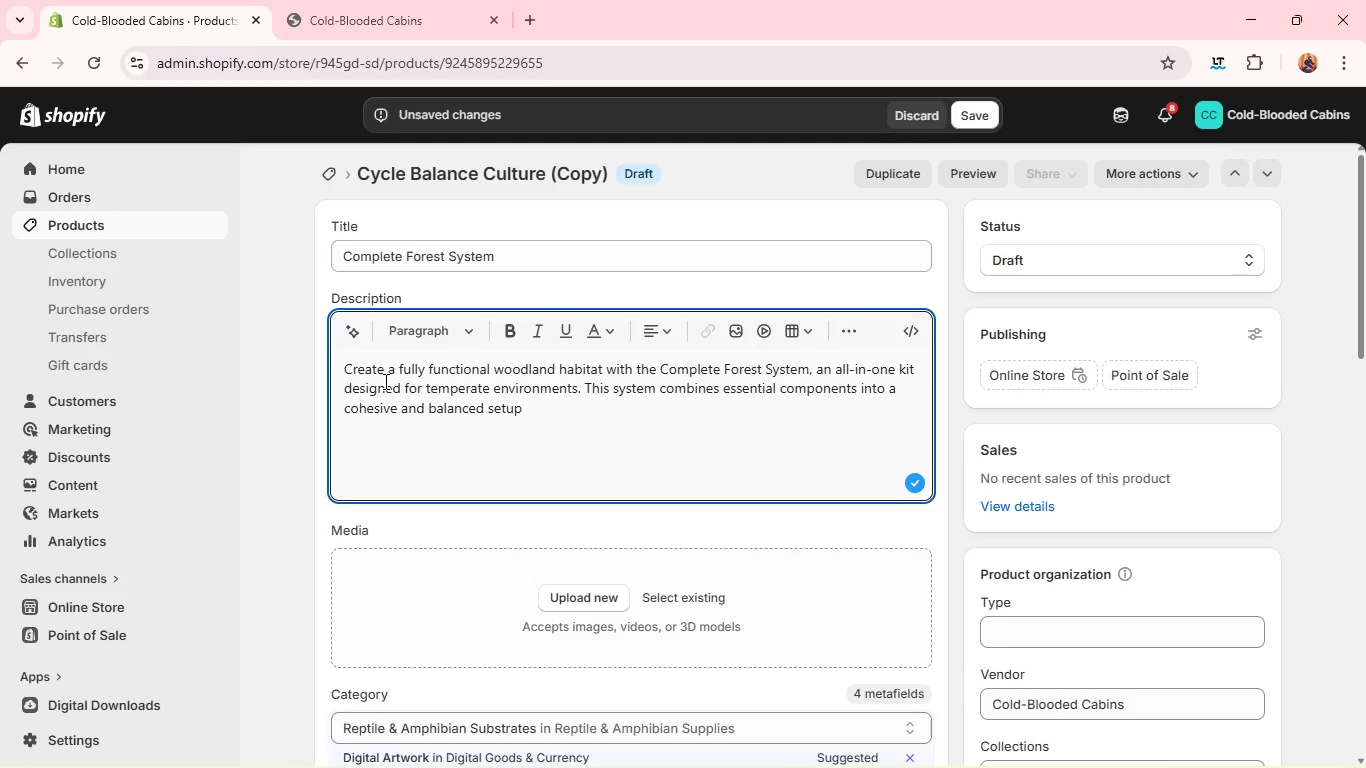 
key(Period)
 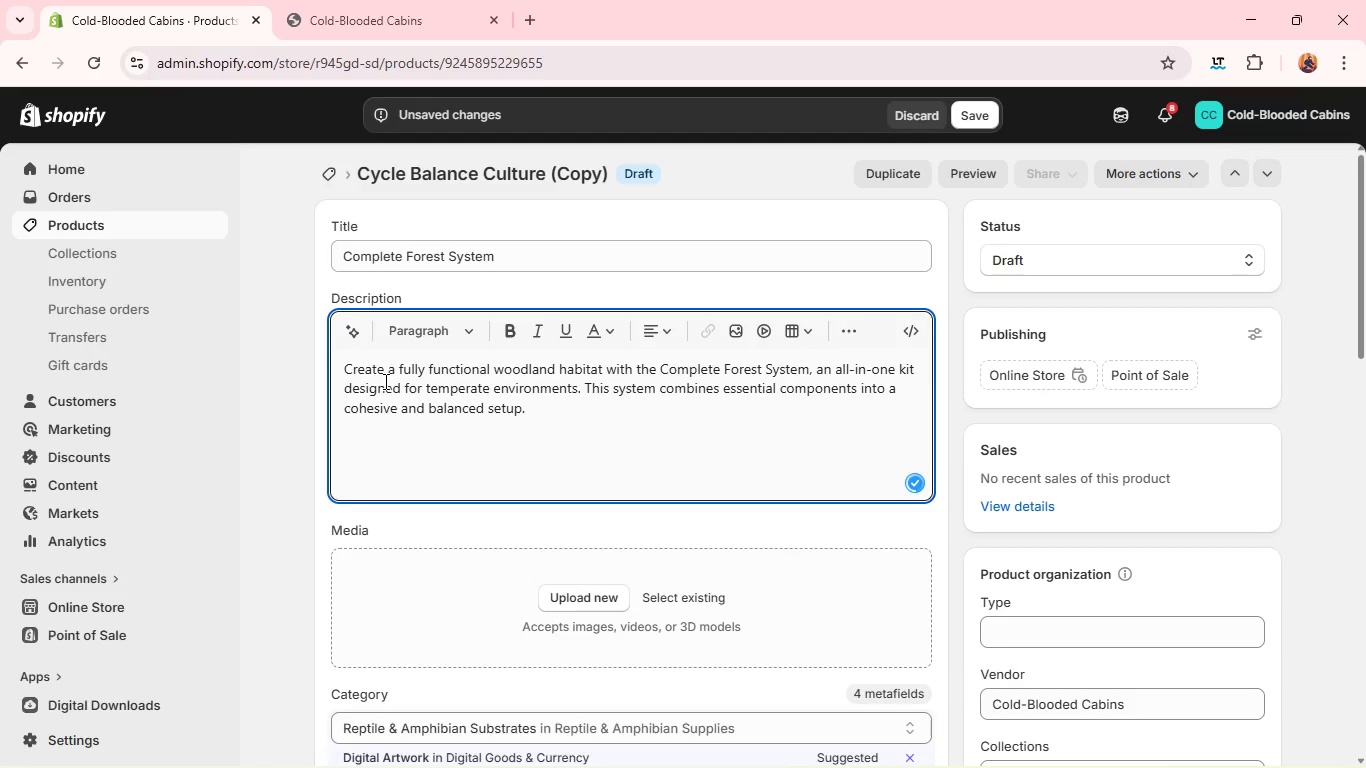 
key(Enter)
 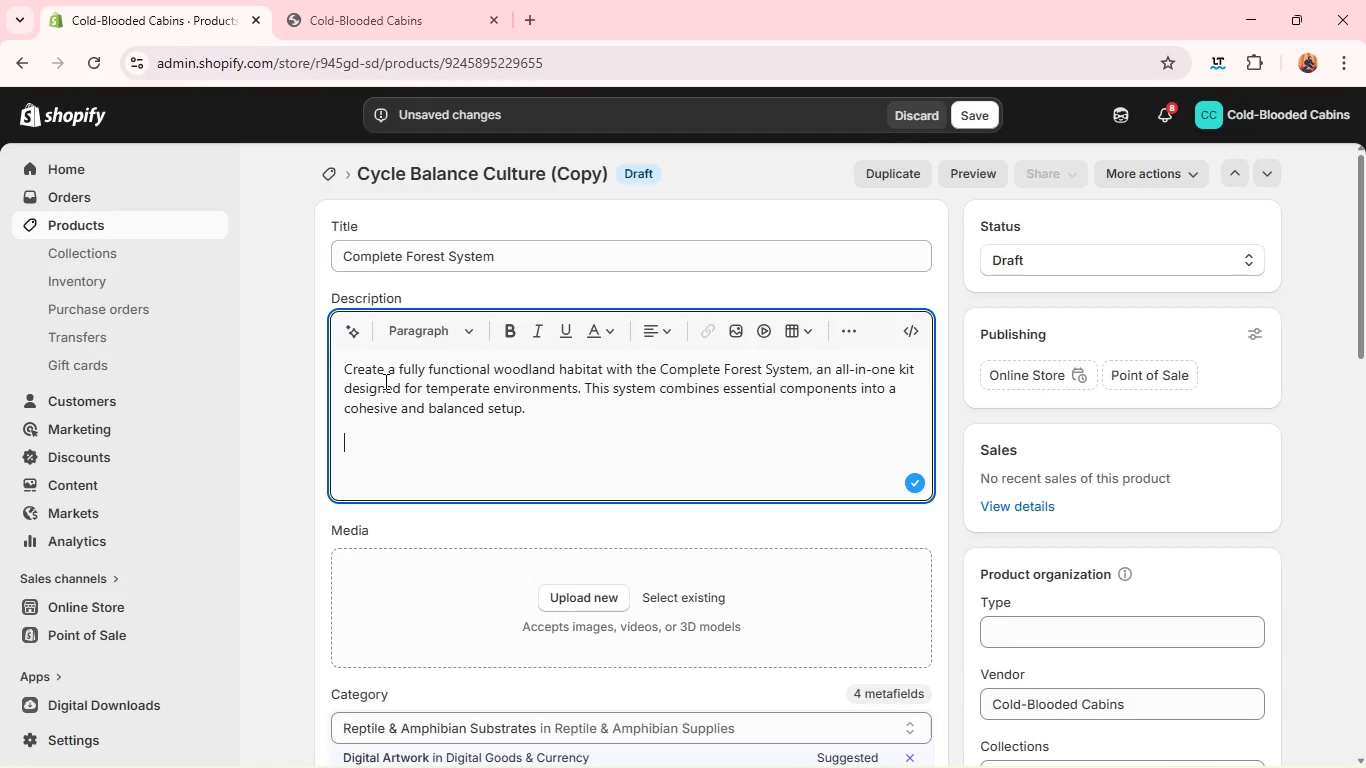 
wait(7.45)
 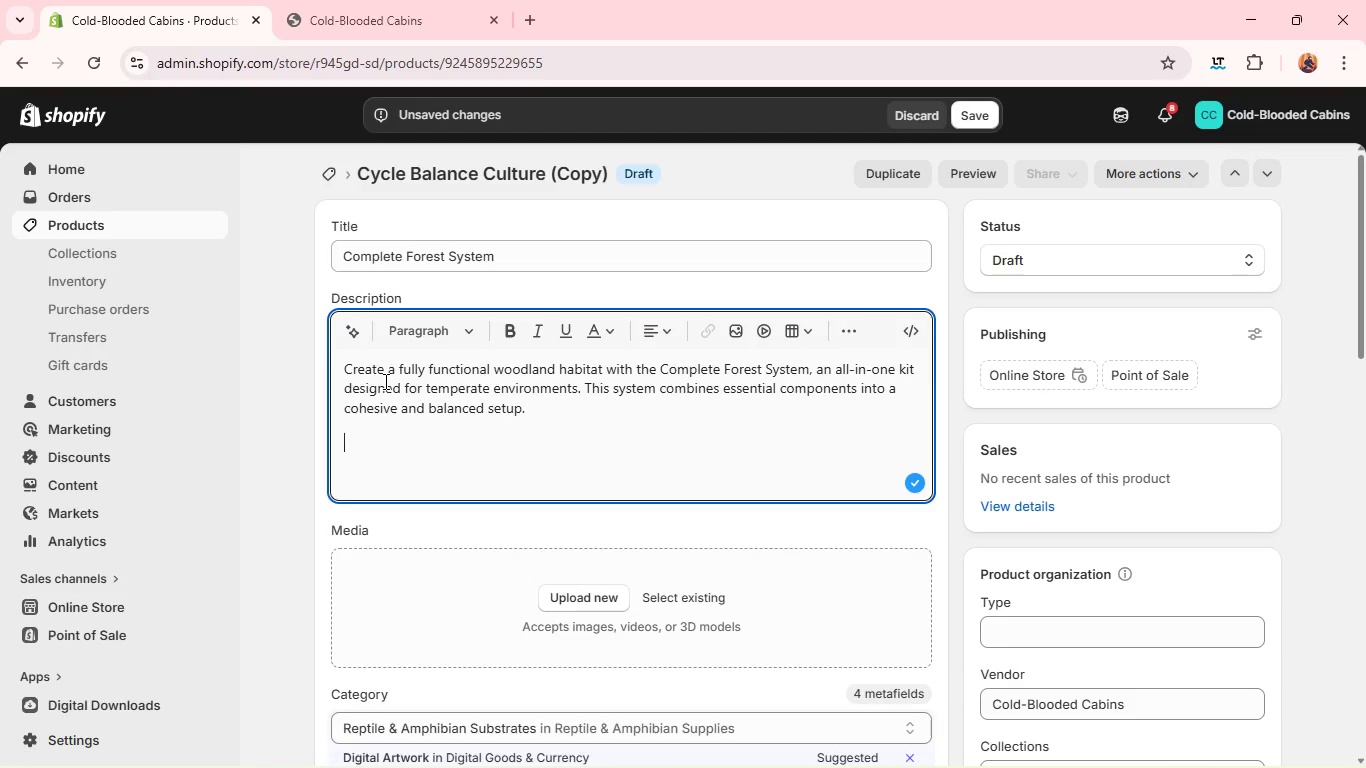 
type(Eas]ch)
key(Backspace)
key(Backspace)
key(Backspace)
key(Backspace)
type(ch element works together to support plant growth, microfain)
key(Backspace)
key(Backspace)
type(una activity, and natural reprile behavior. This )
 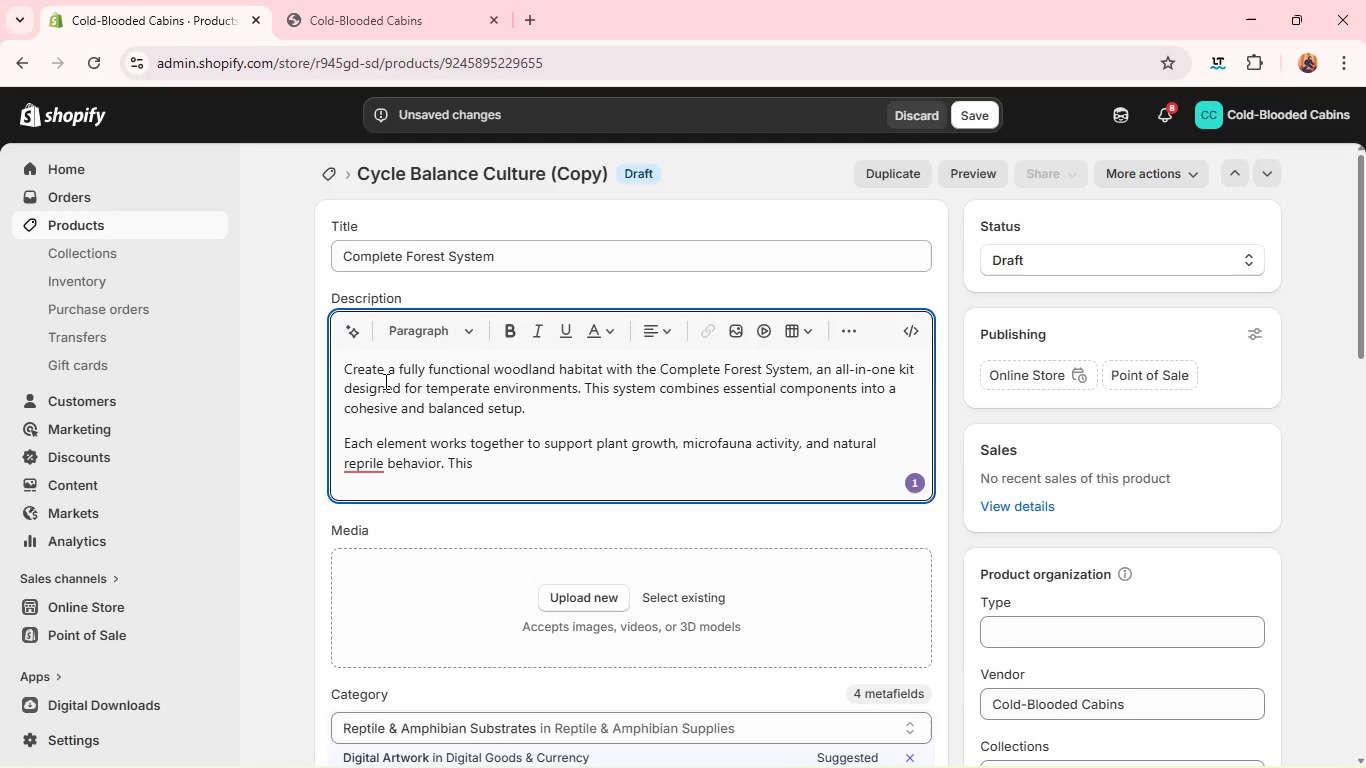 
wait(5.45)
 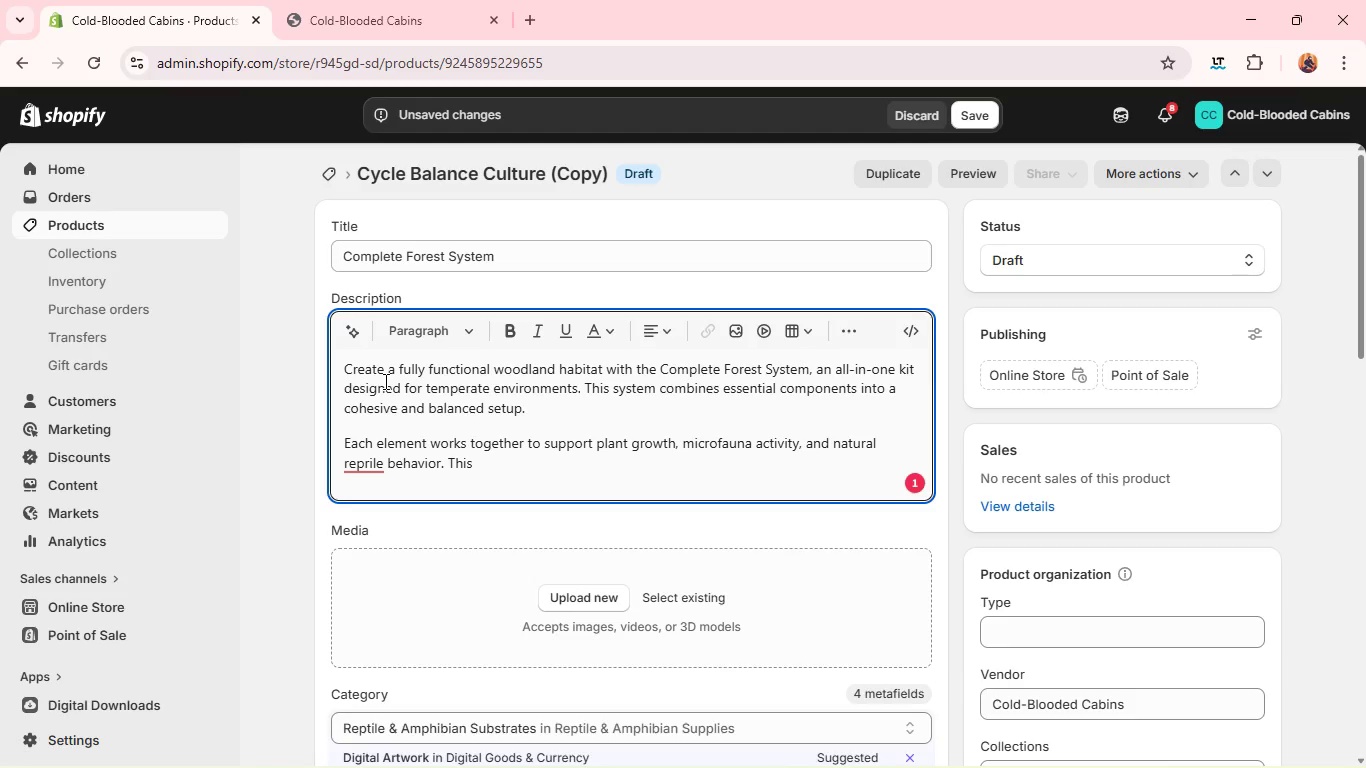 
left_click([365, 459])
 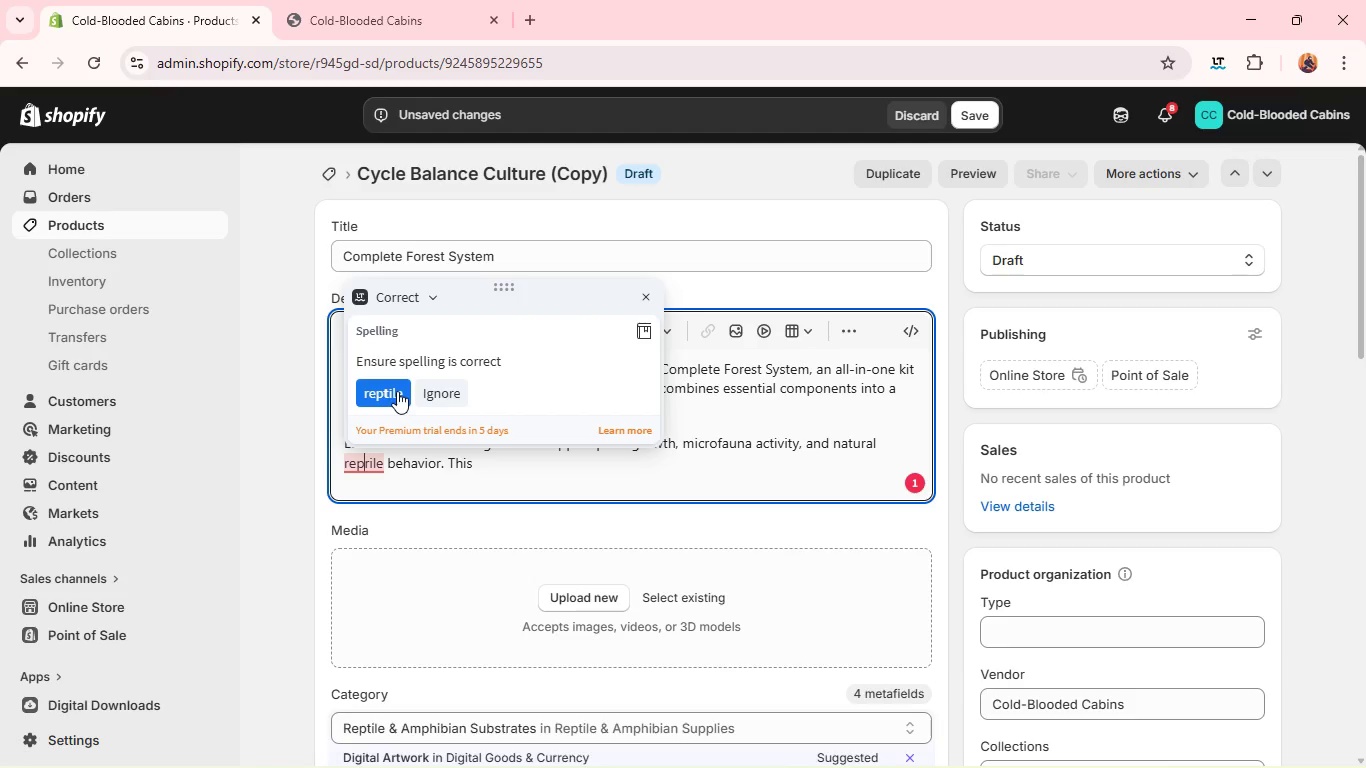 
left_click([397, 391])
 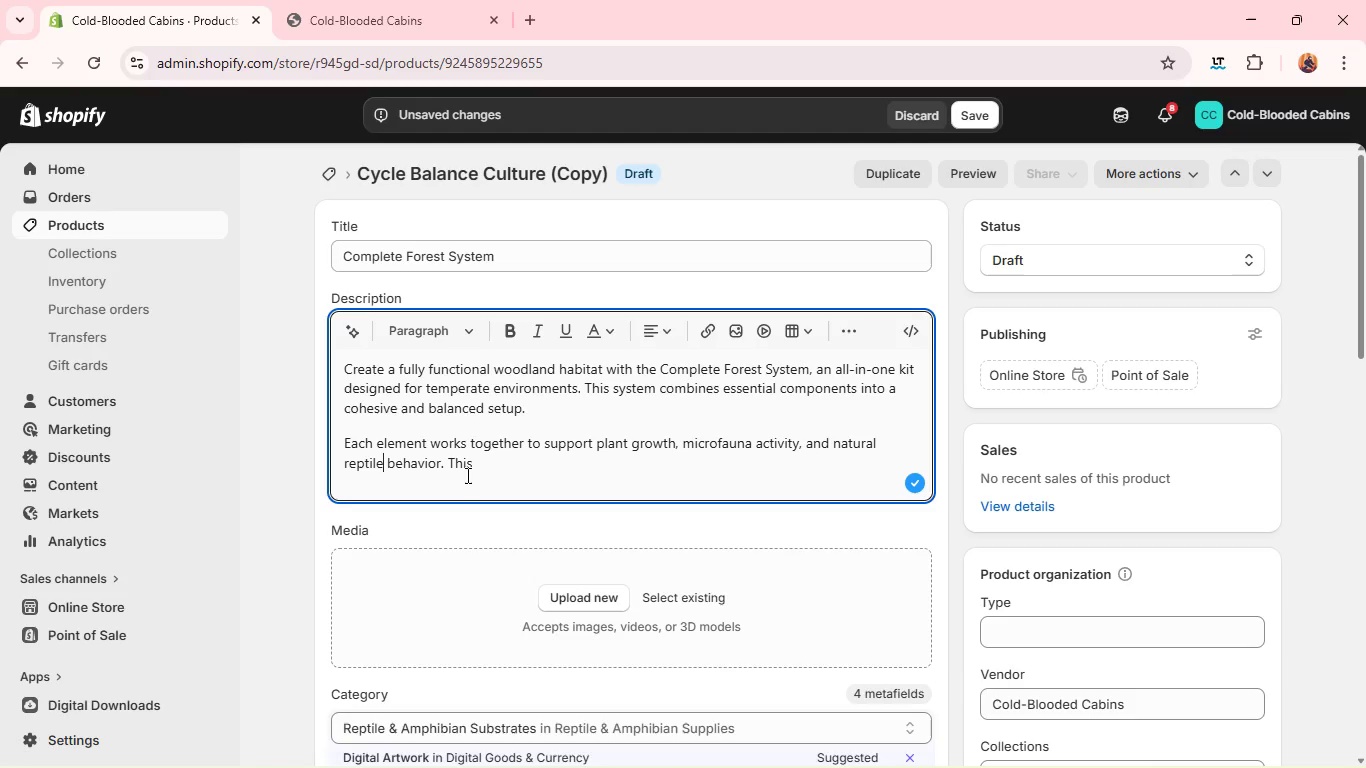 
left_click([488, 474])
 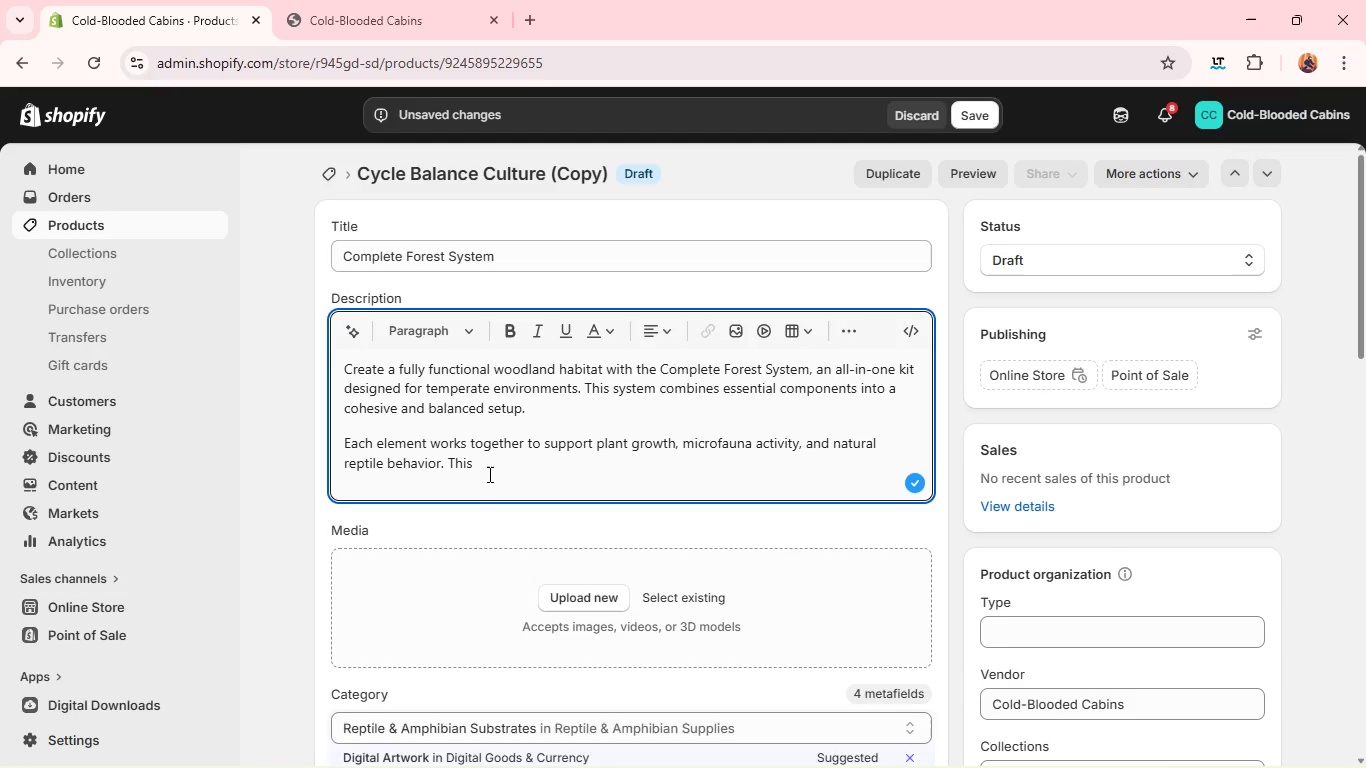 
type(ensures a stable ecosus)
key(Backspace)
key(Backspace)
type(ystem from the moment it is assembled. )
 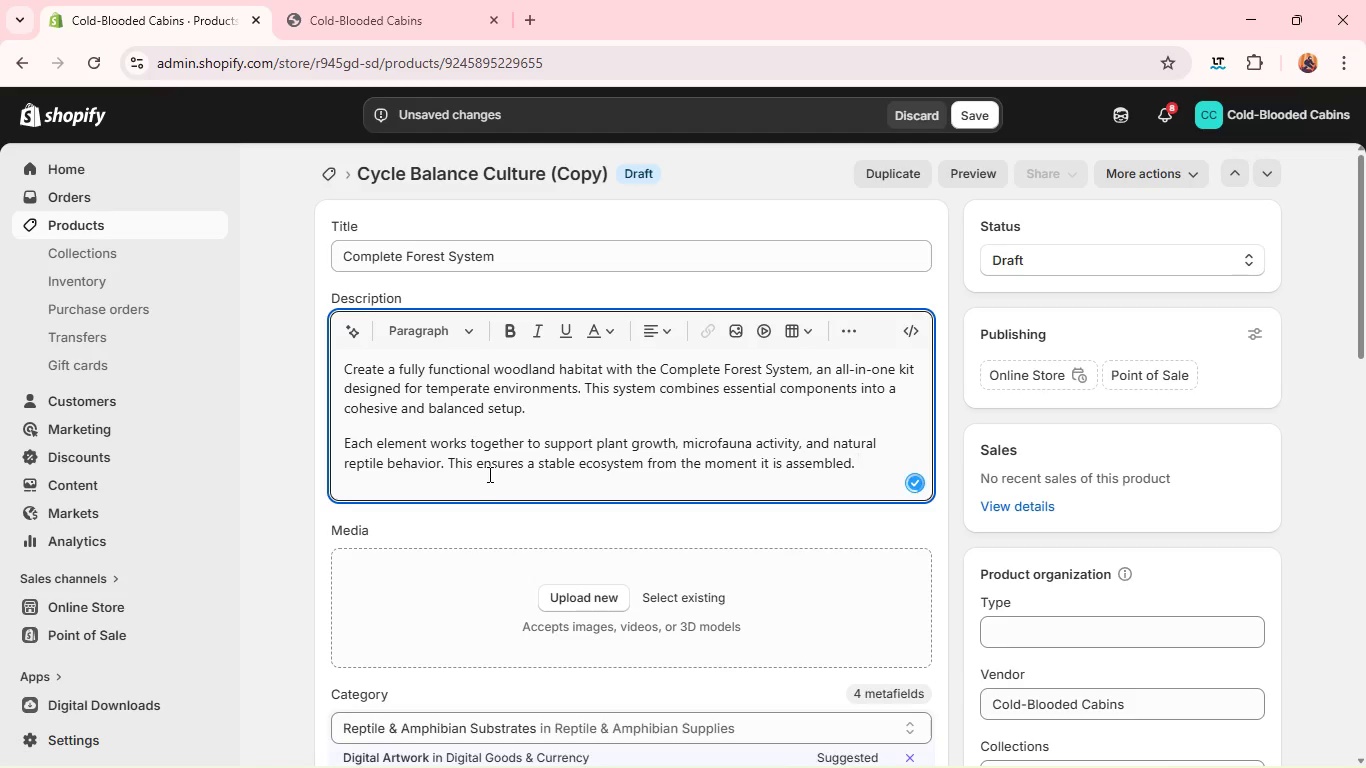 
key(Enter)
 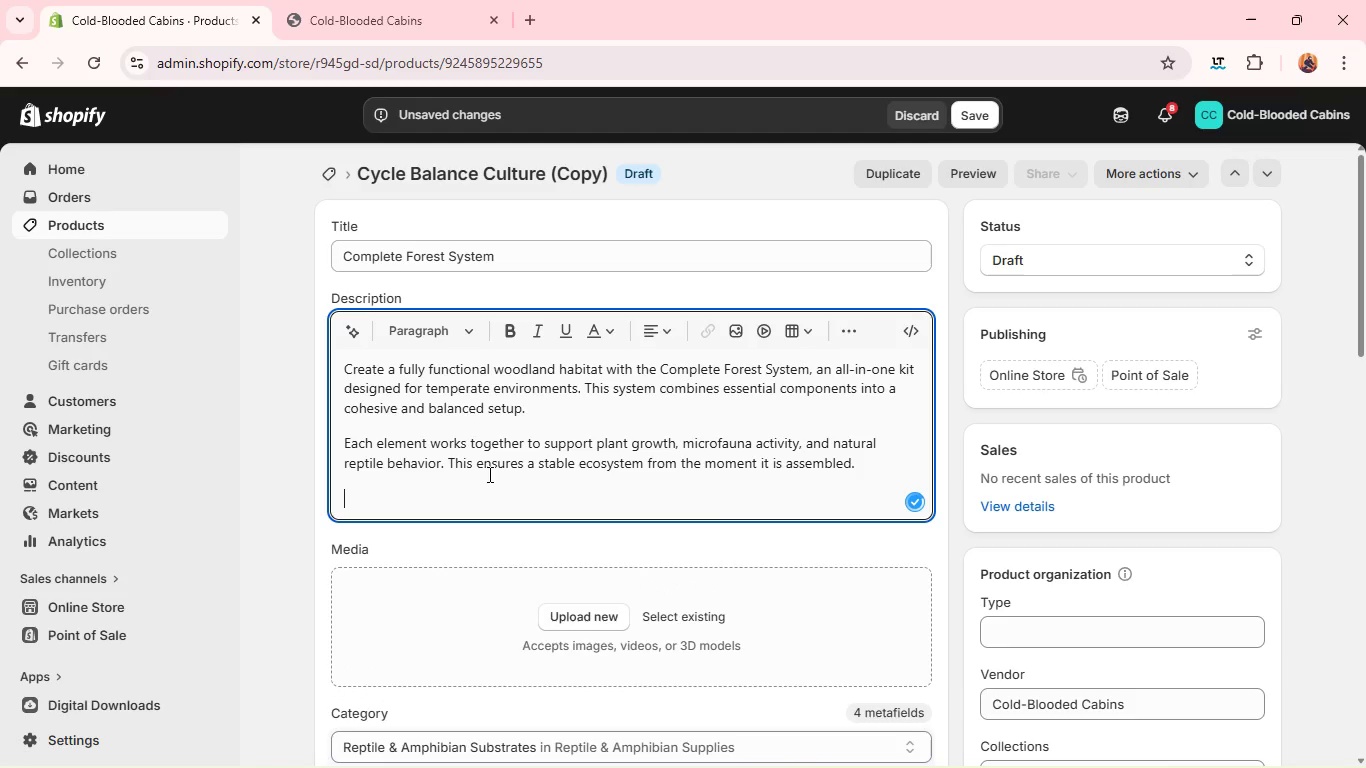 
type(As the enclosure)
 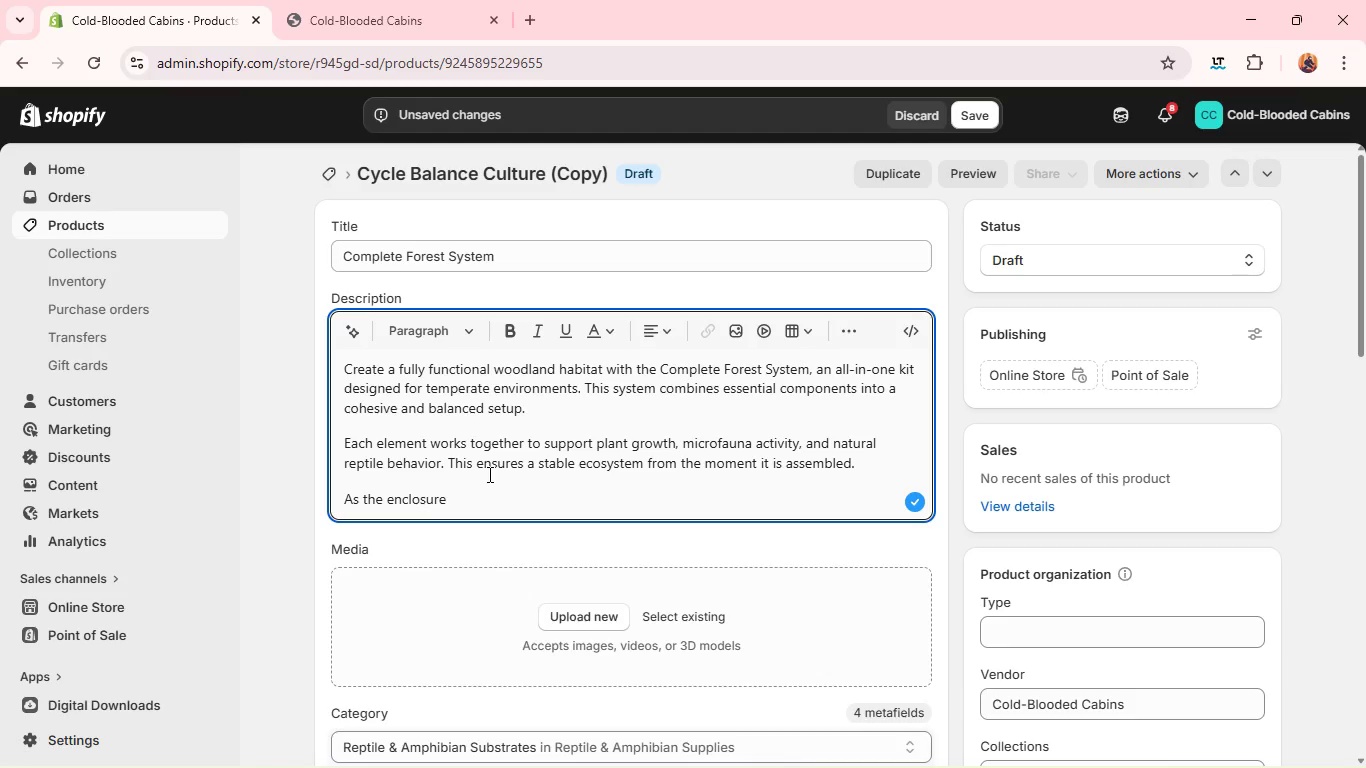 
type( matures, it becom)
 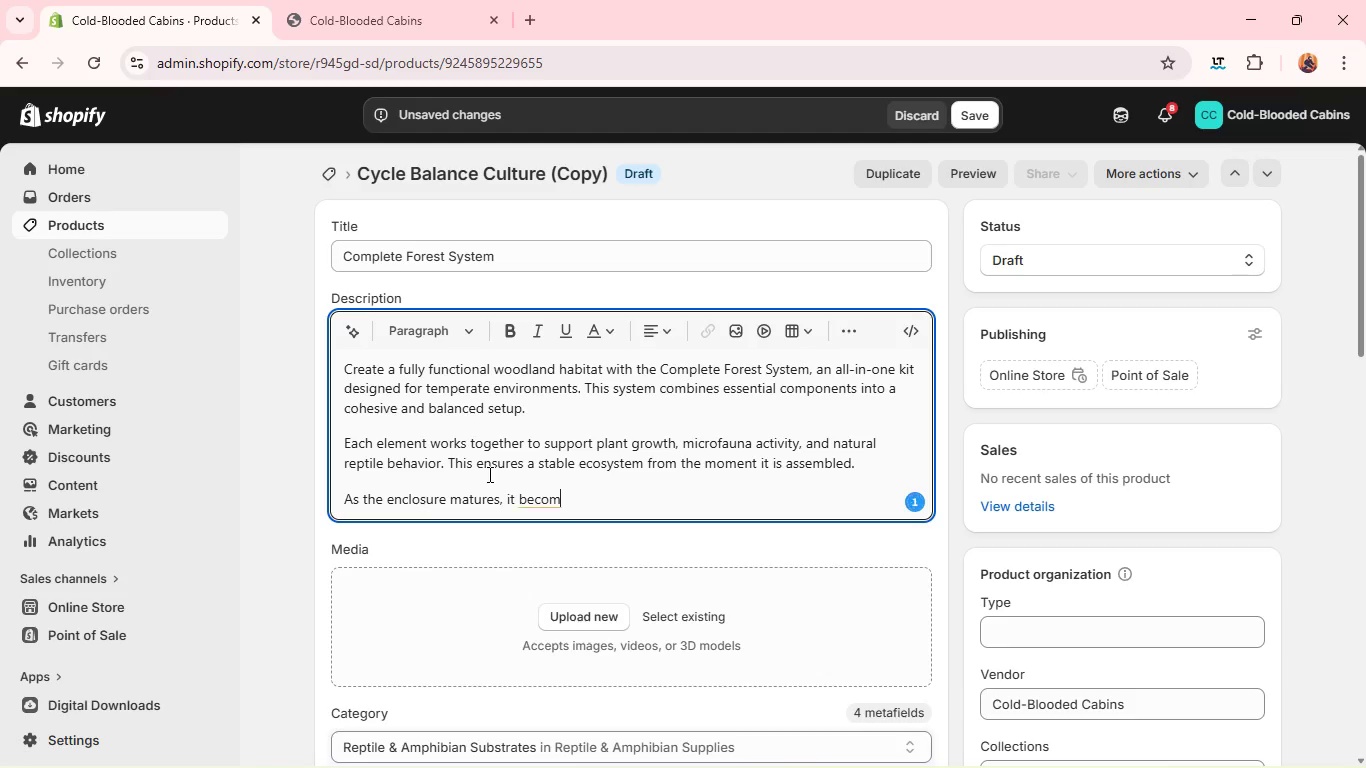 
type(es self-sustaining)
 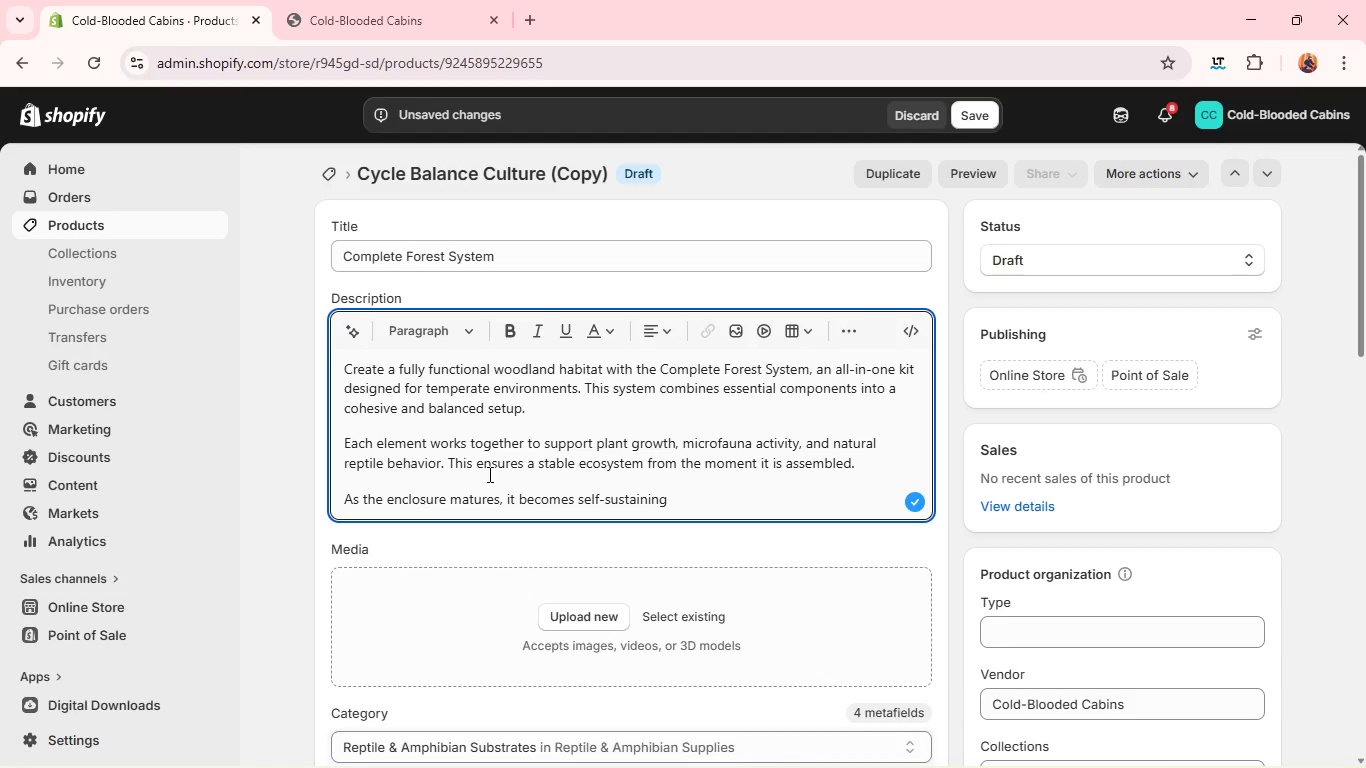 
key(Space)
 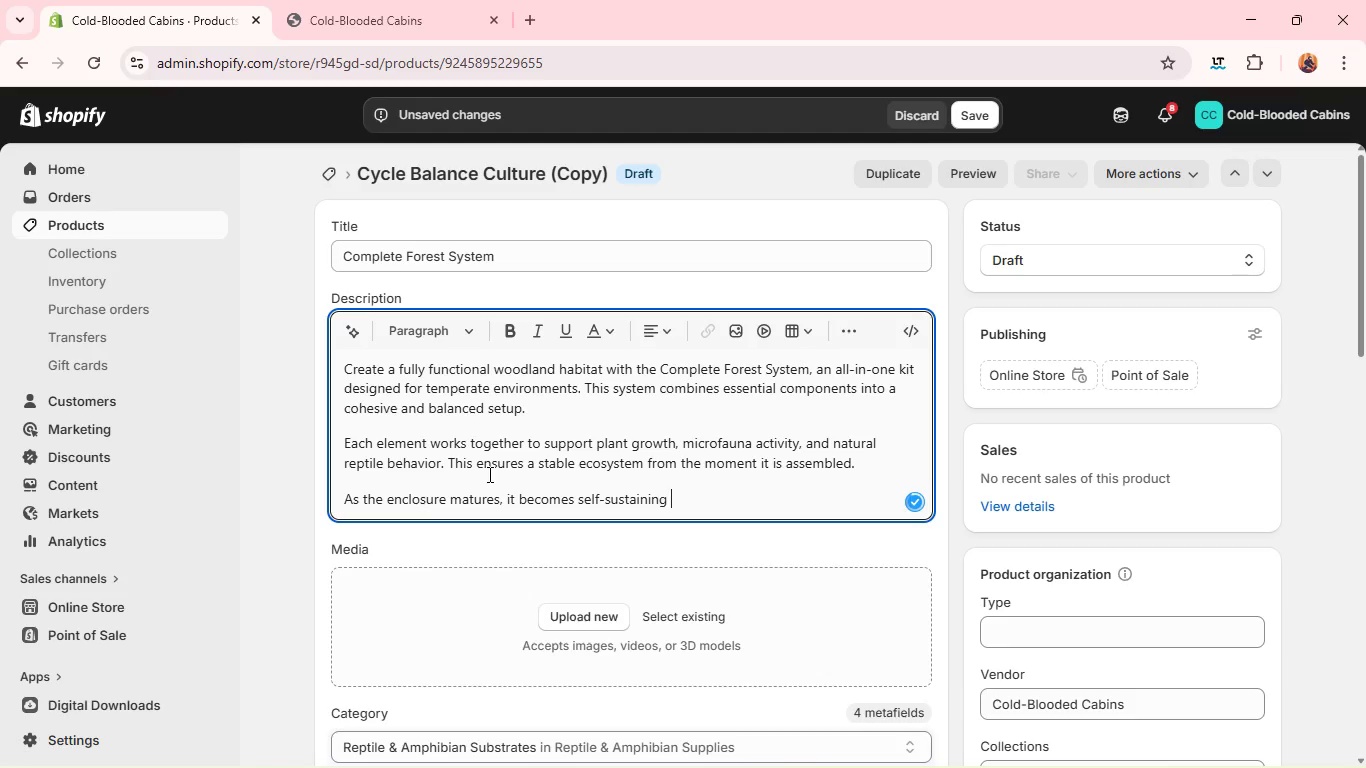 
key(Backspace)
 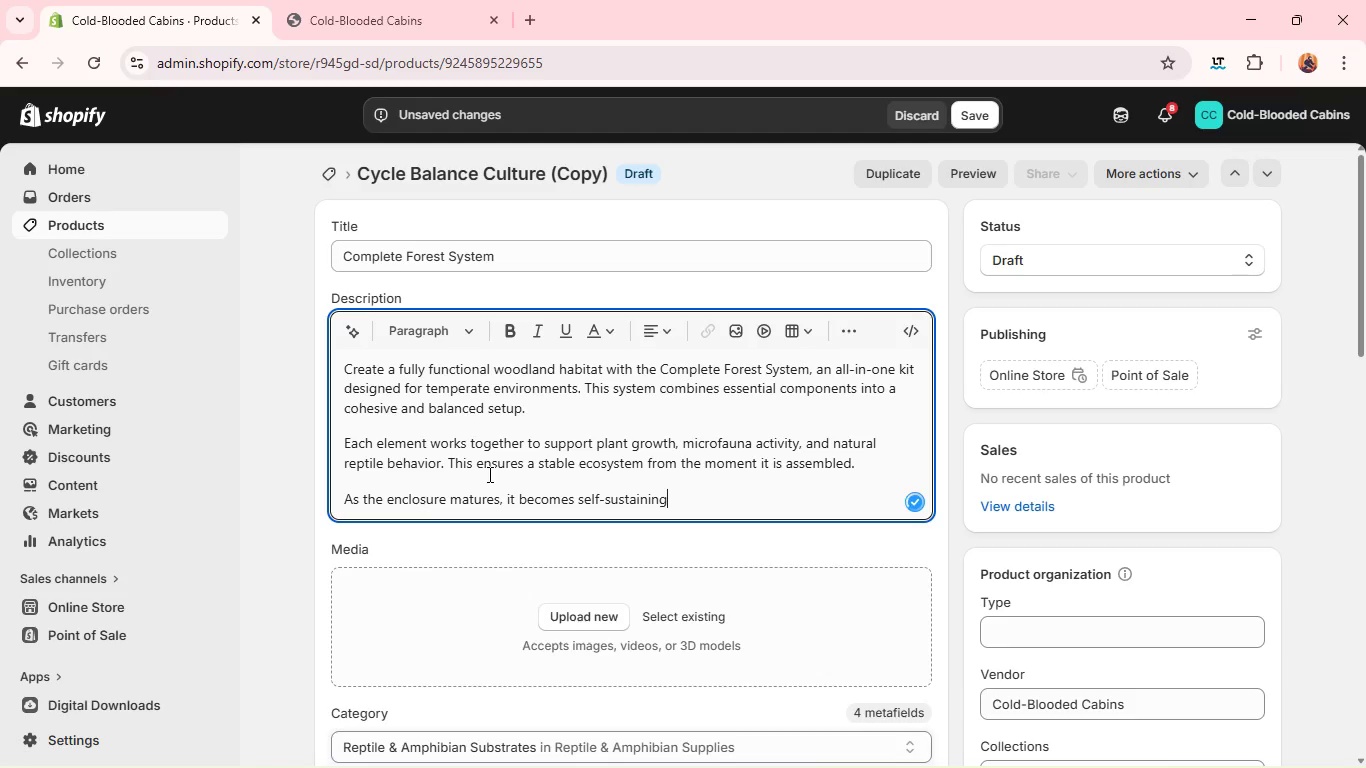 
key(K)
 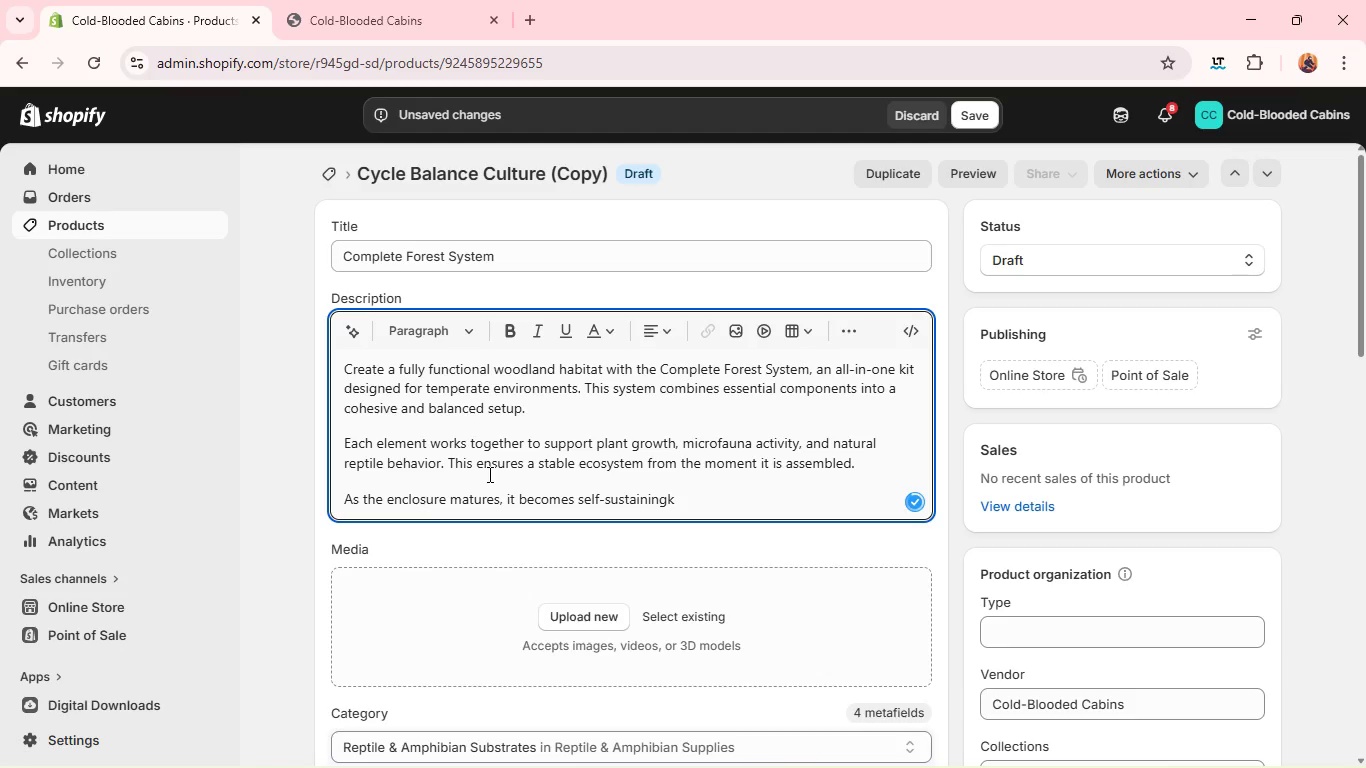 
key(Backspace)
 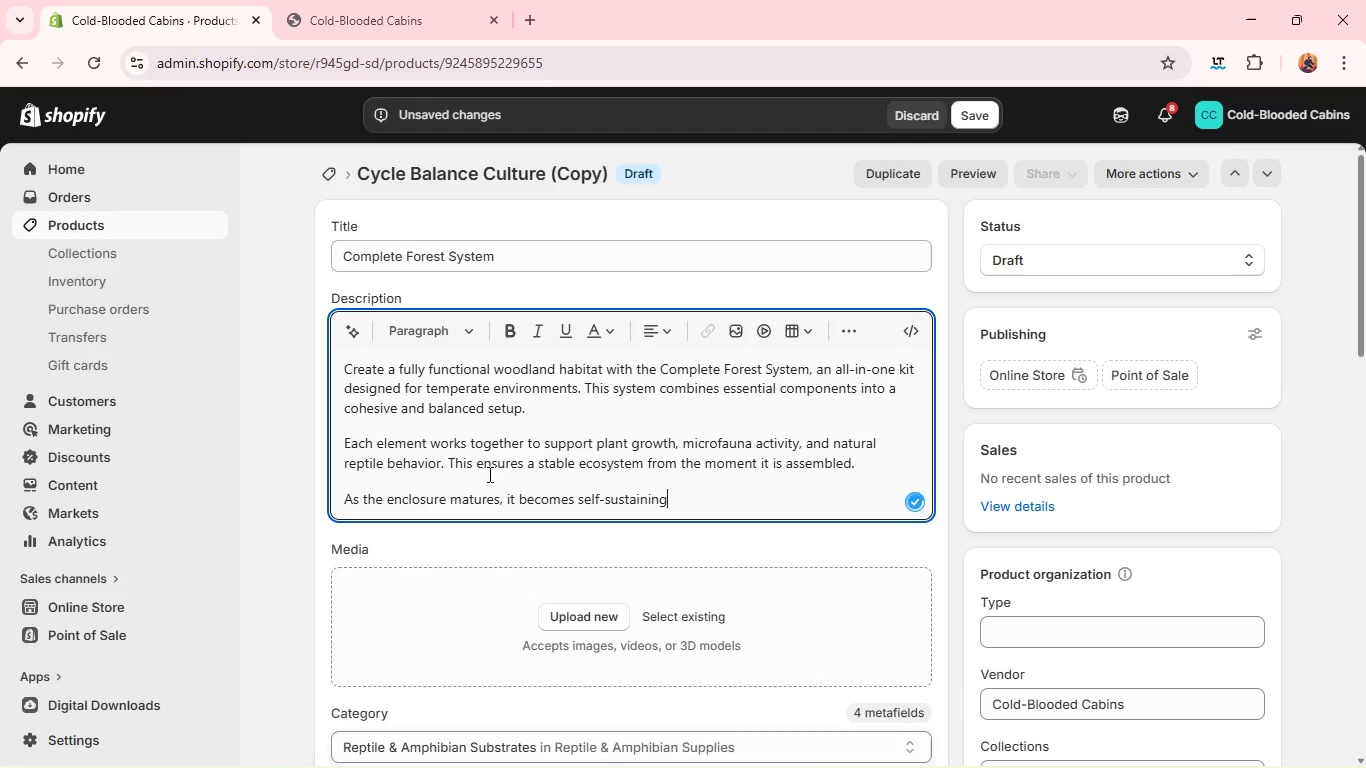 
key(Comma)
 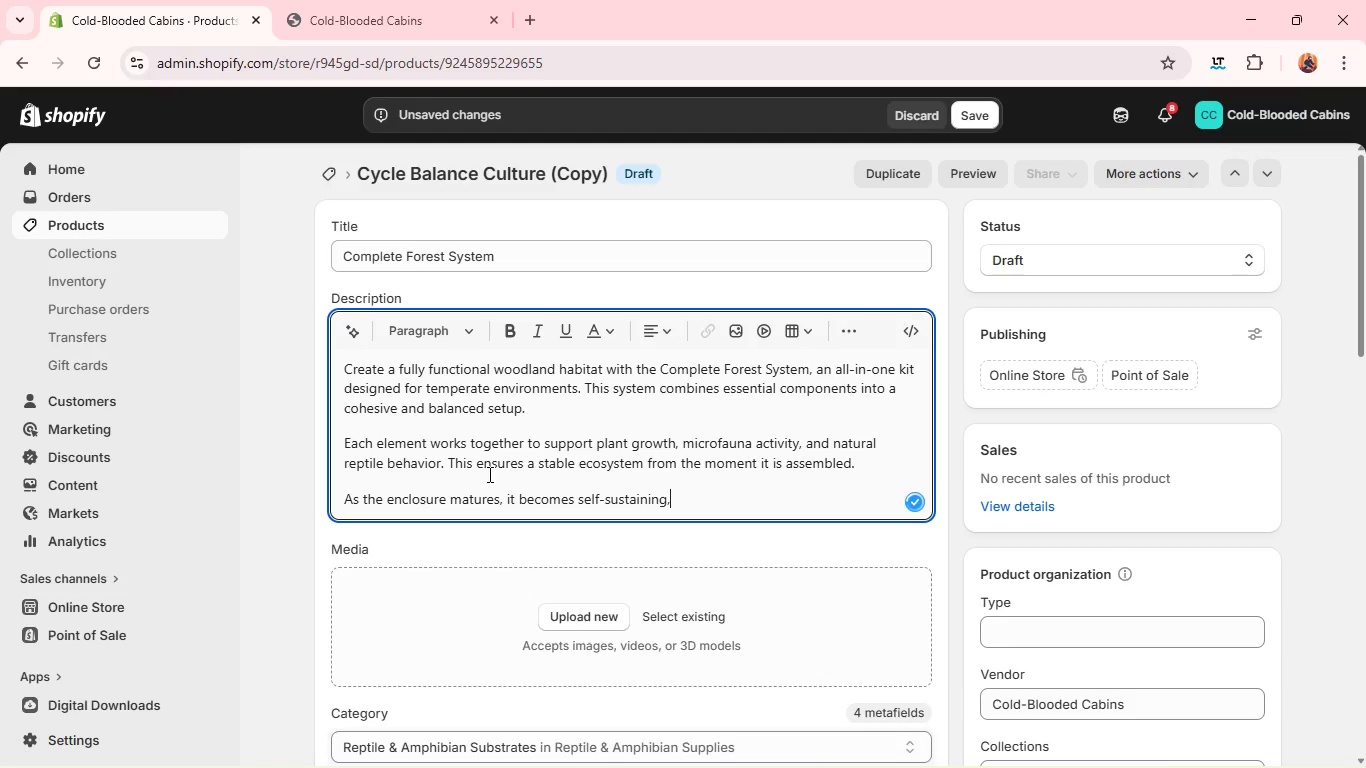 
key(Space)
 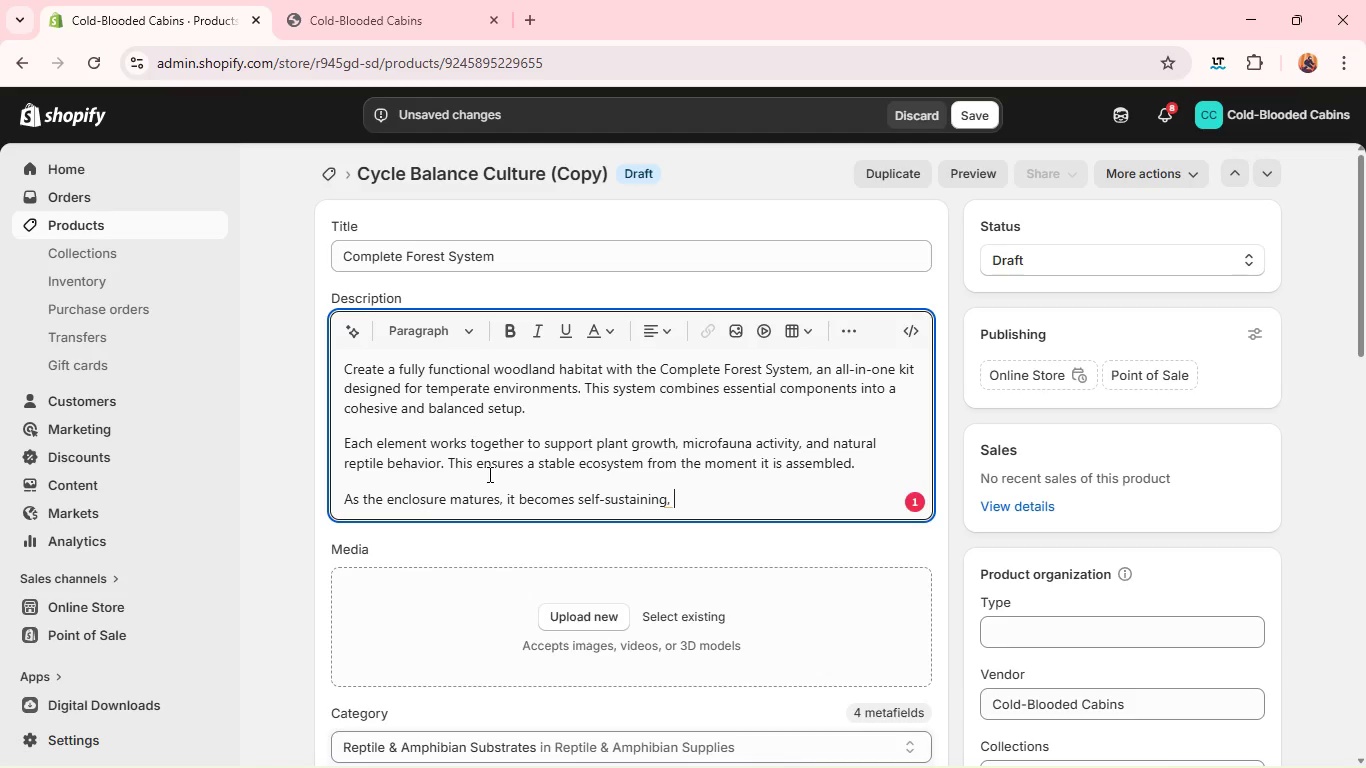 
wait(5.76)
 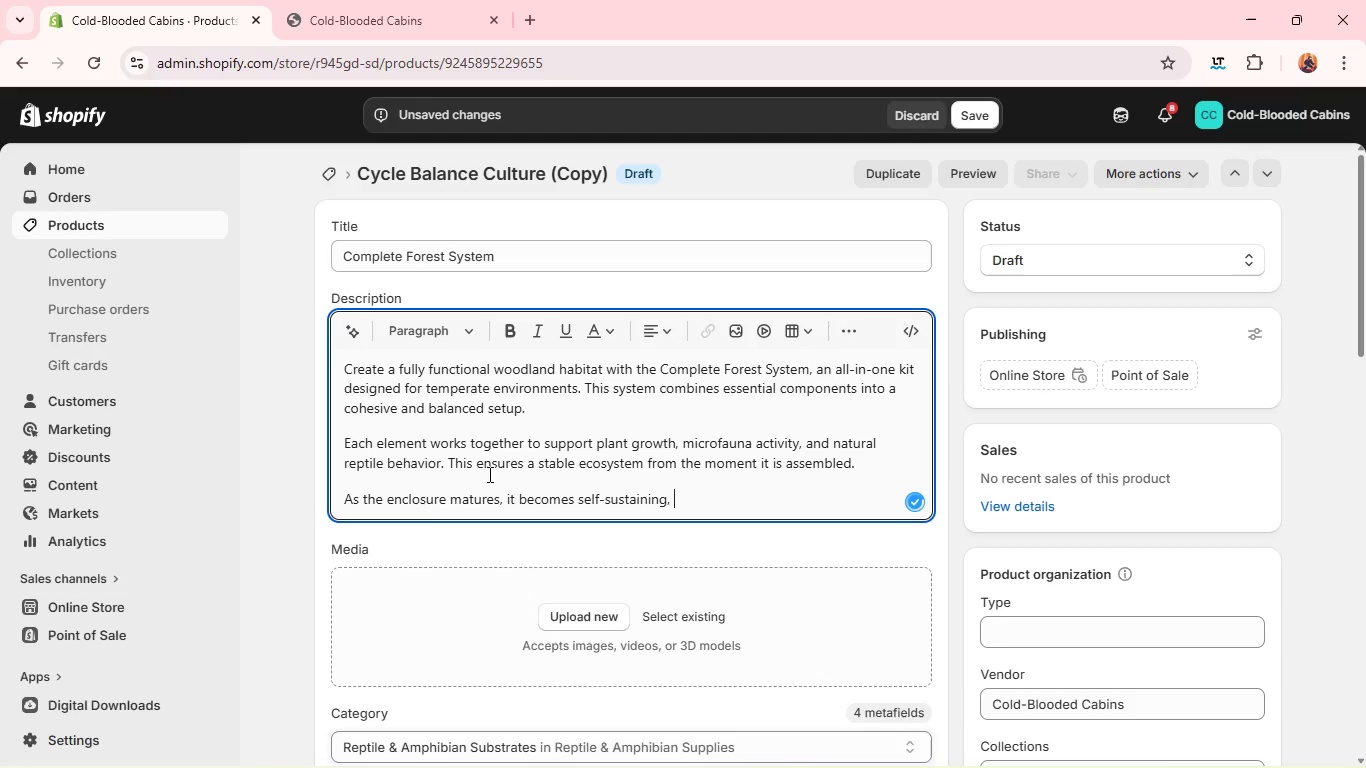 
type(reducing)
 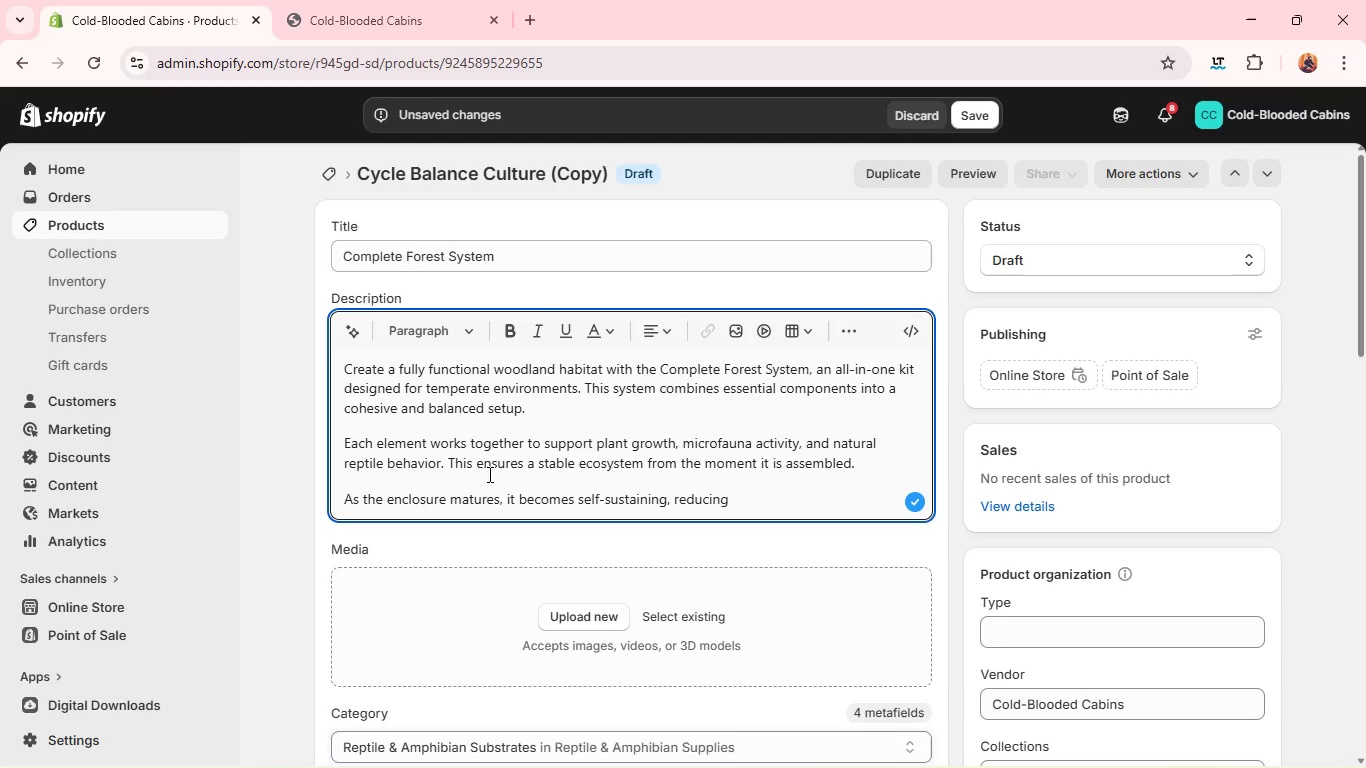 
type( maintenance while enhancing realism, reducing maintenance while )
 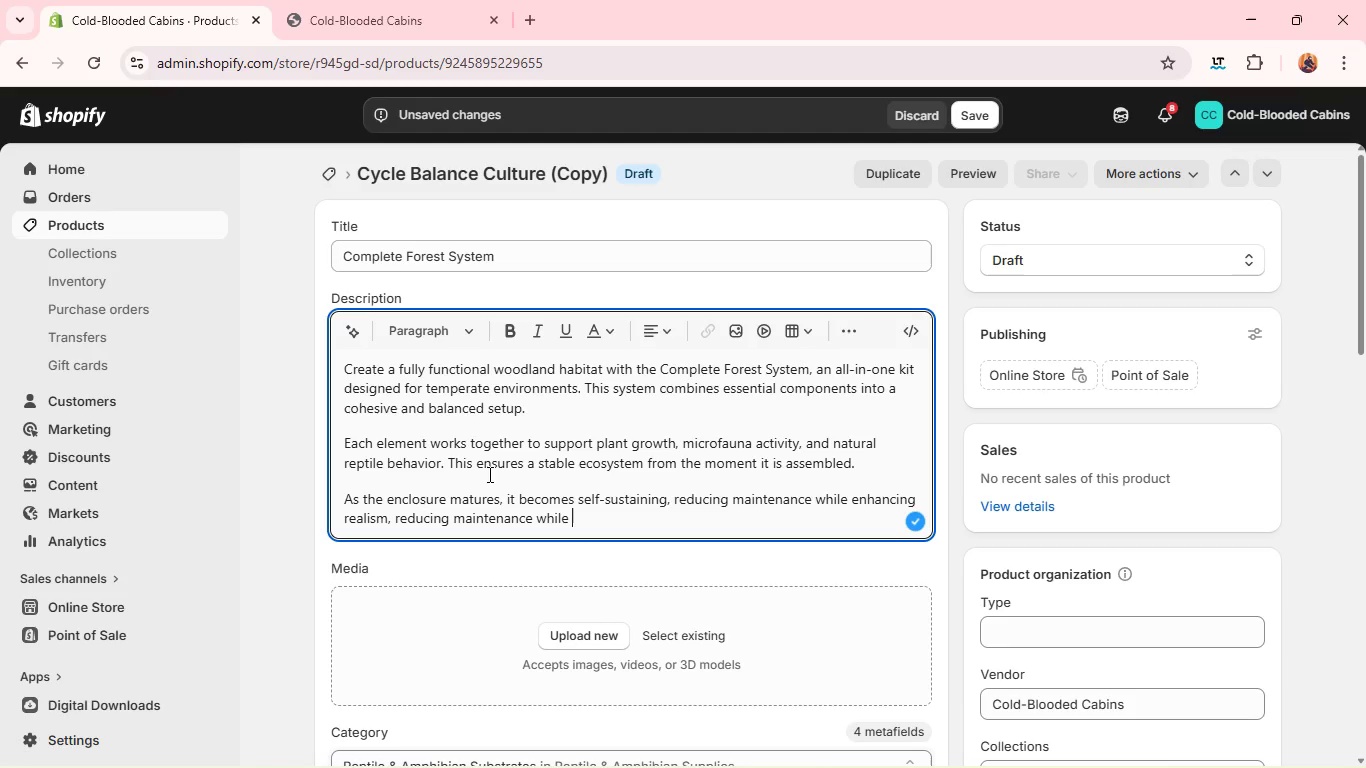 
wait(6.09)
 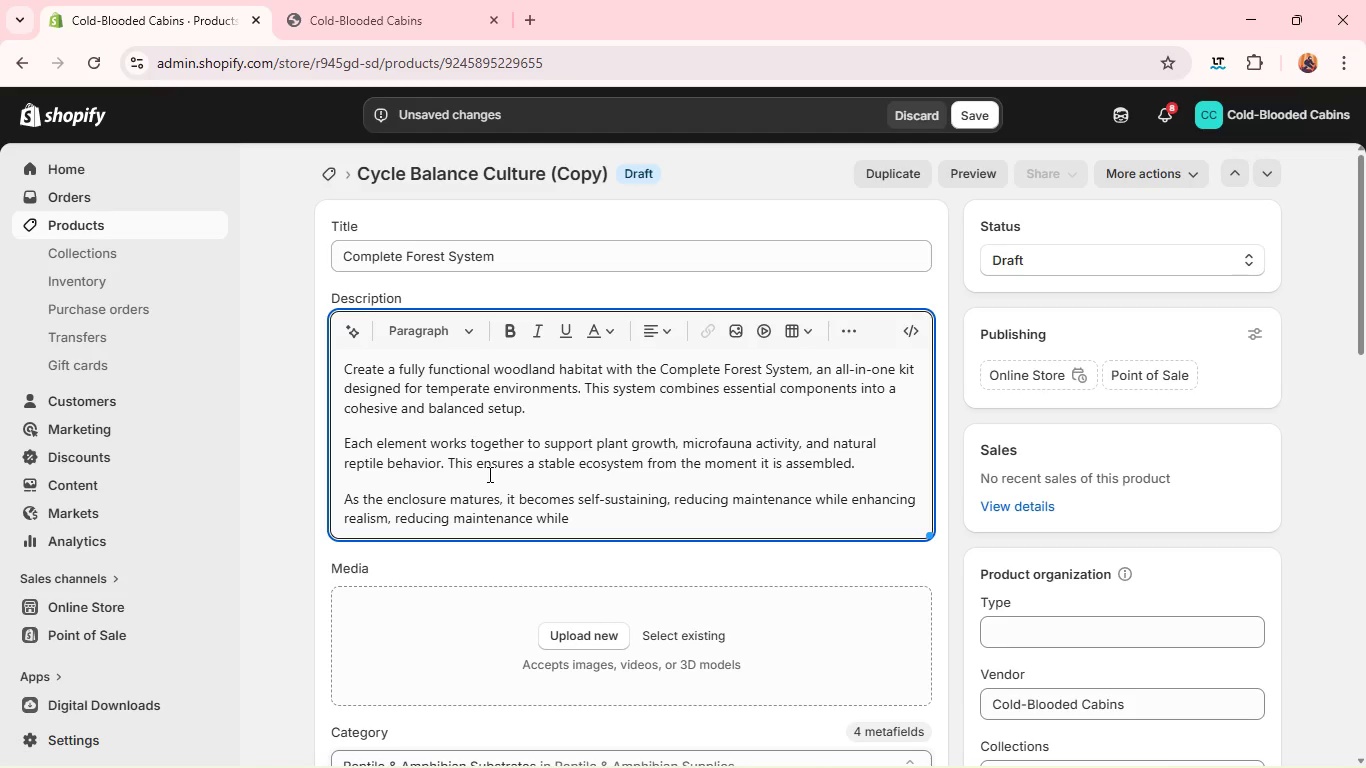 
type(enhancing realism. This makes it ideal for )
 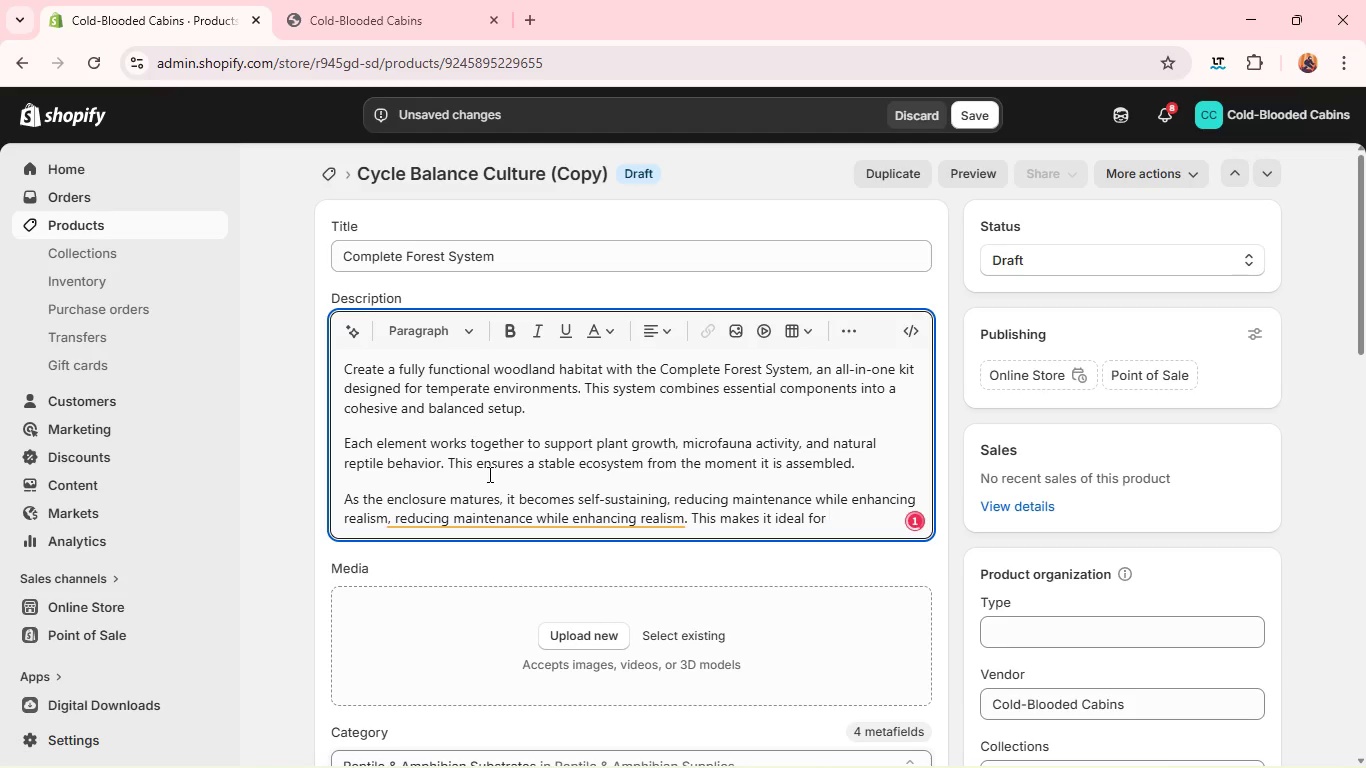 
left_click([489, 515])
 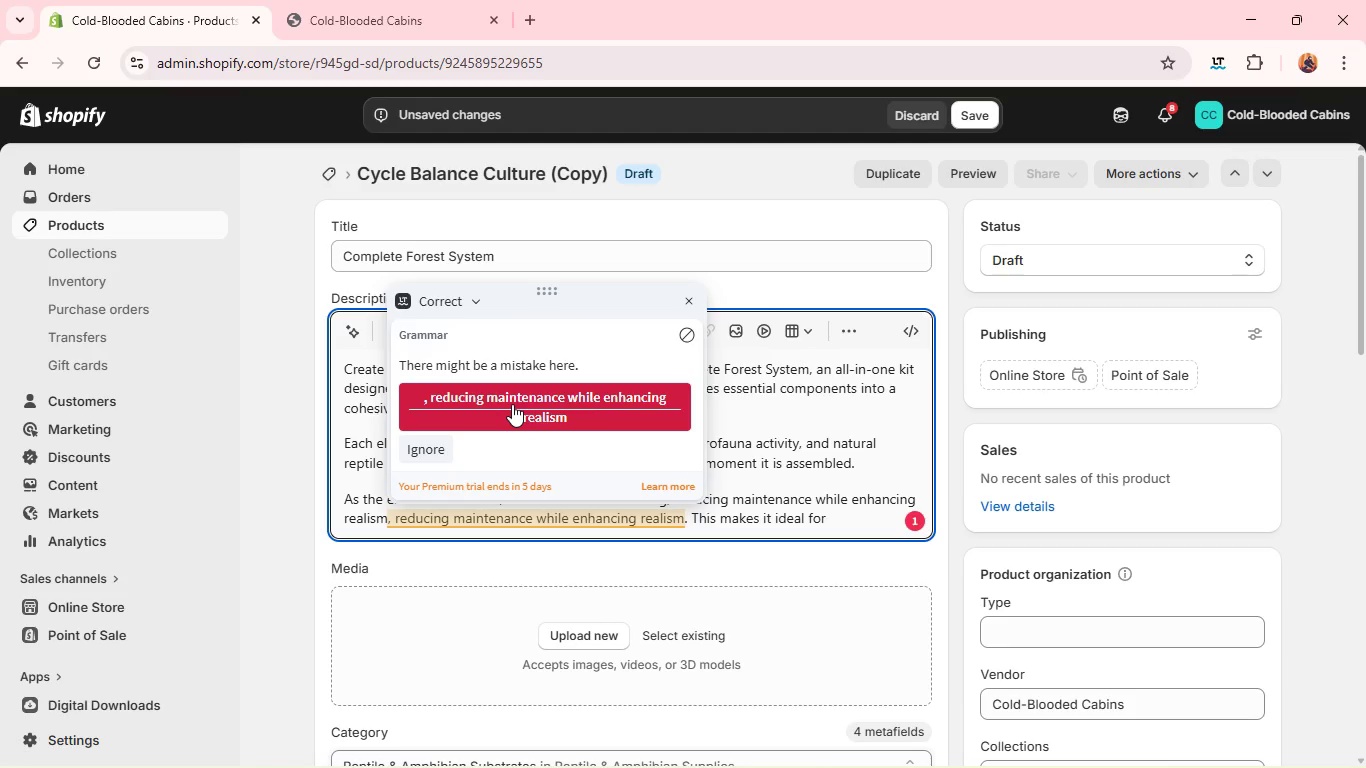 
left_click([512, 404])
 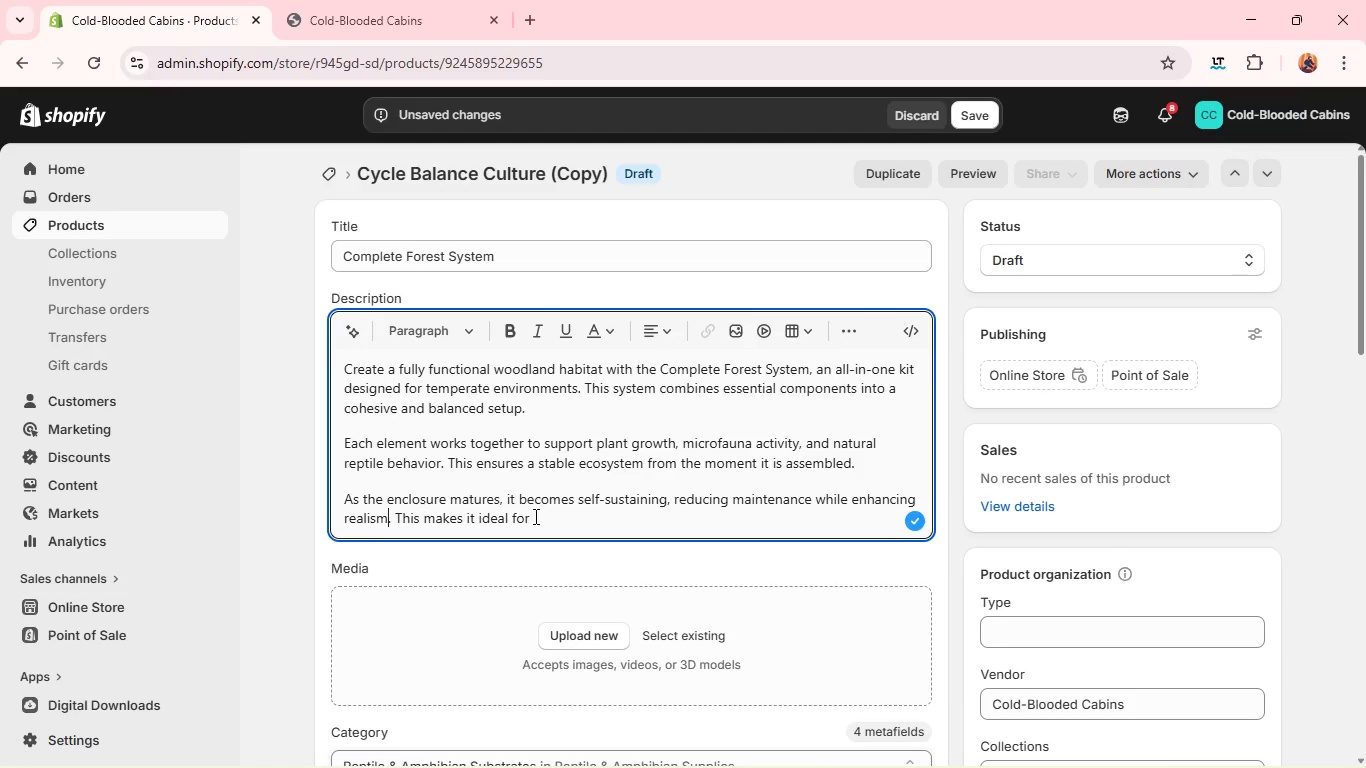 
left_click([557, 513])
 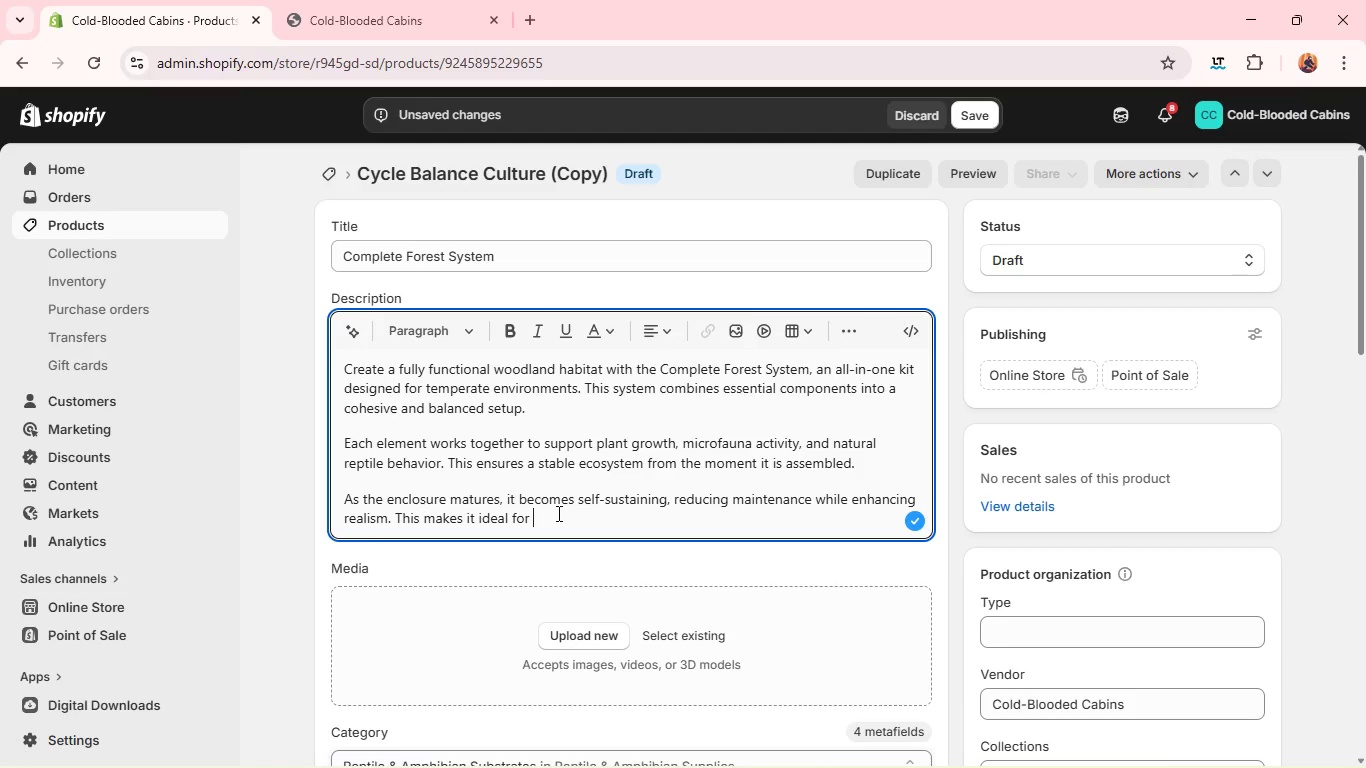 
wait(9.16)
 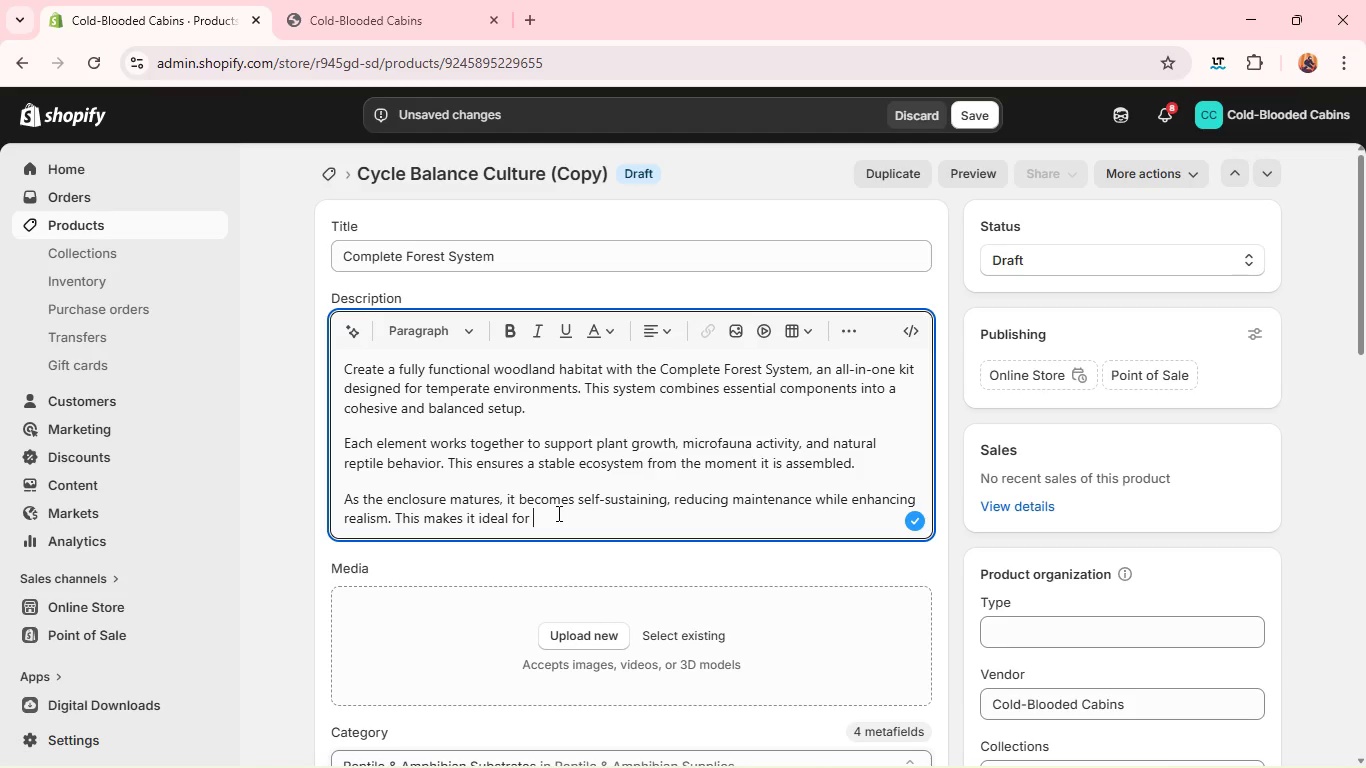 
type(both )
 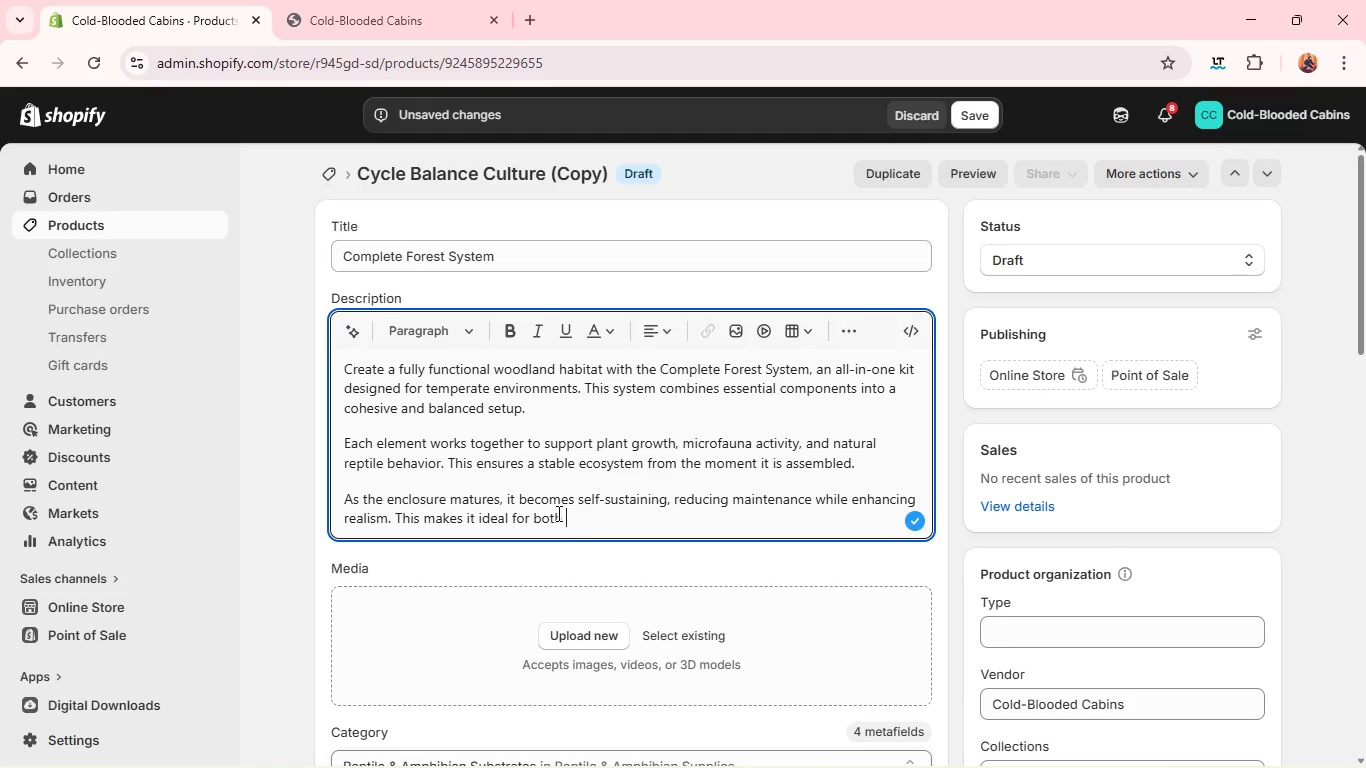 
type(beginners and experienced keepers. )
 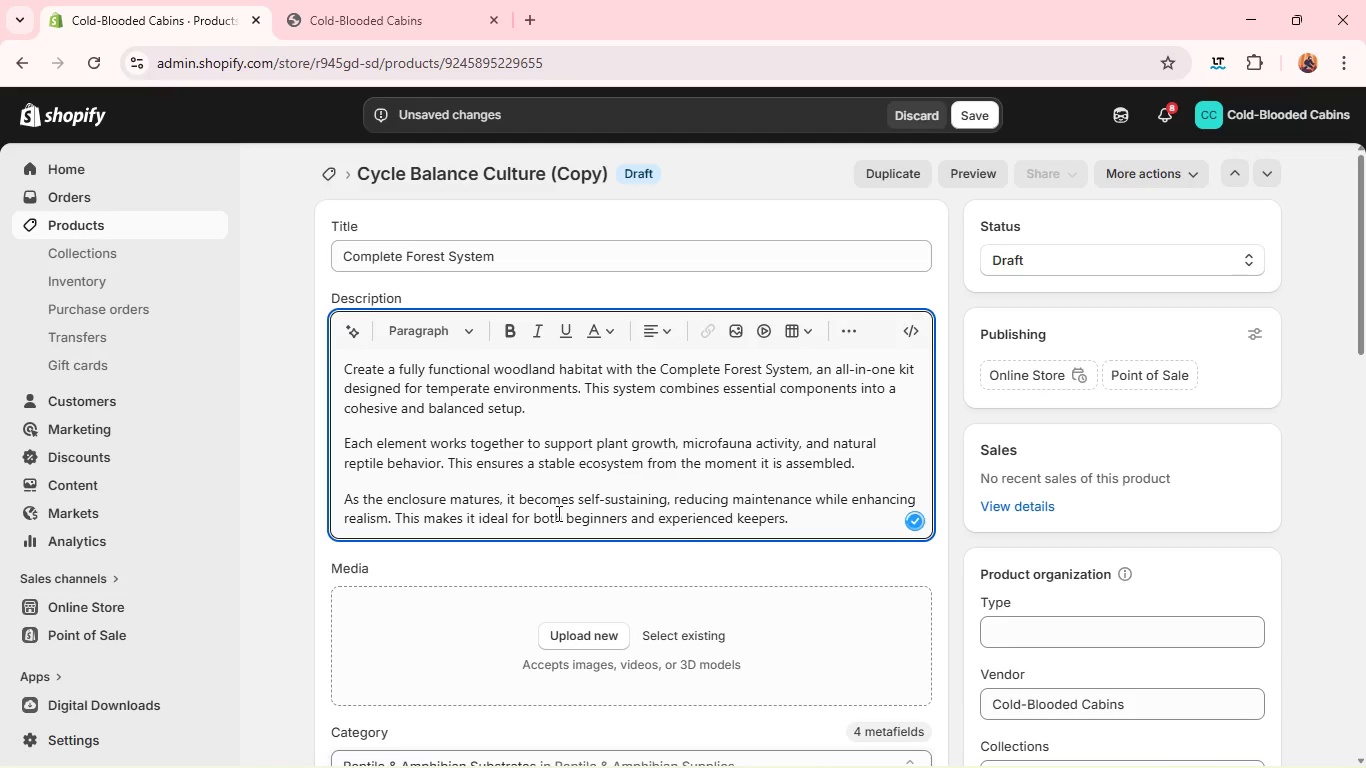 
key(Enter)
 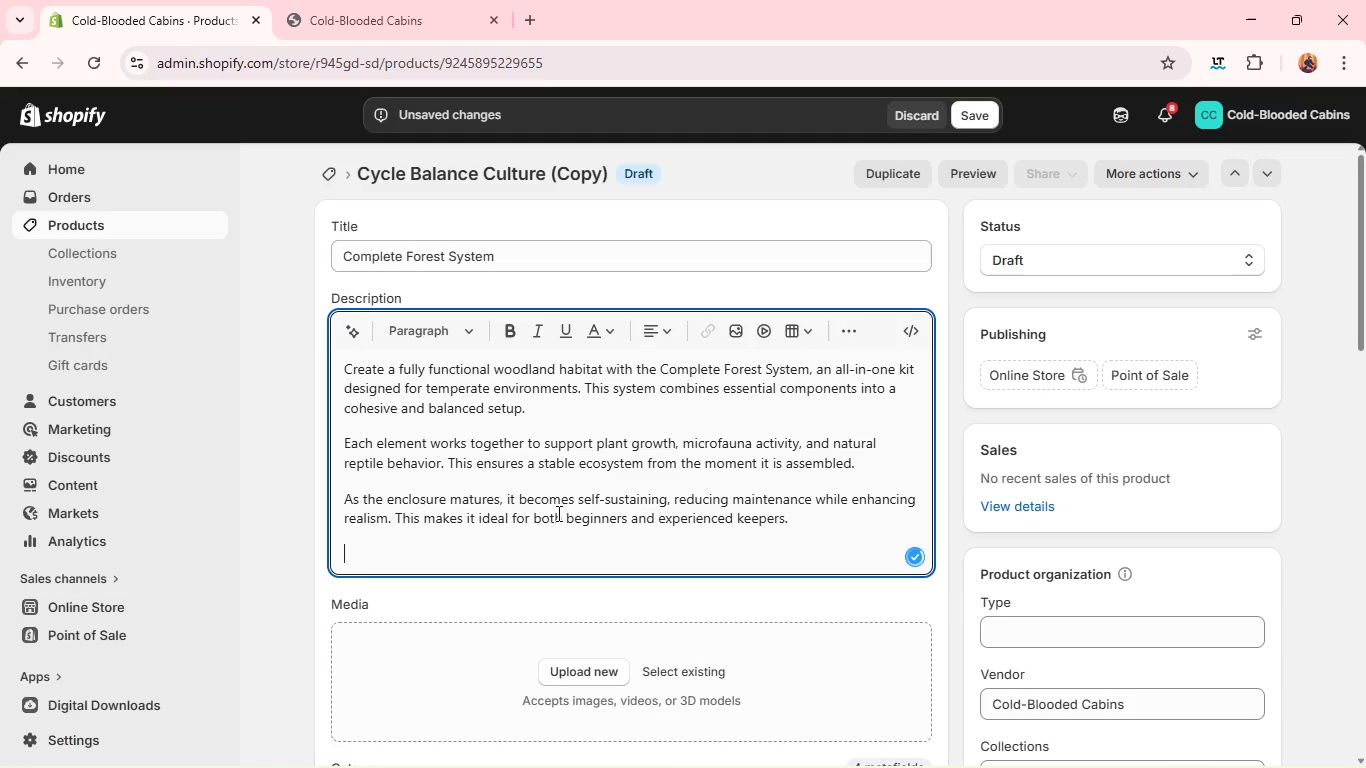 
type(What's Included; full woodlans exosy)
key(Backspace)
key(Backspace)
key(Backspace)
key(Backspace)
type(cp)
key(Backspace)
type(o)
 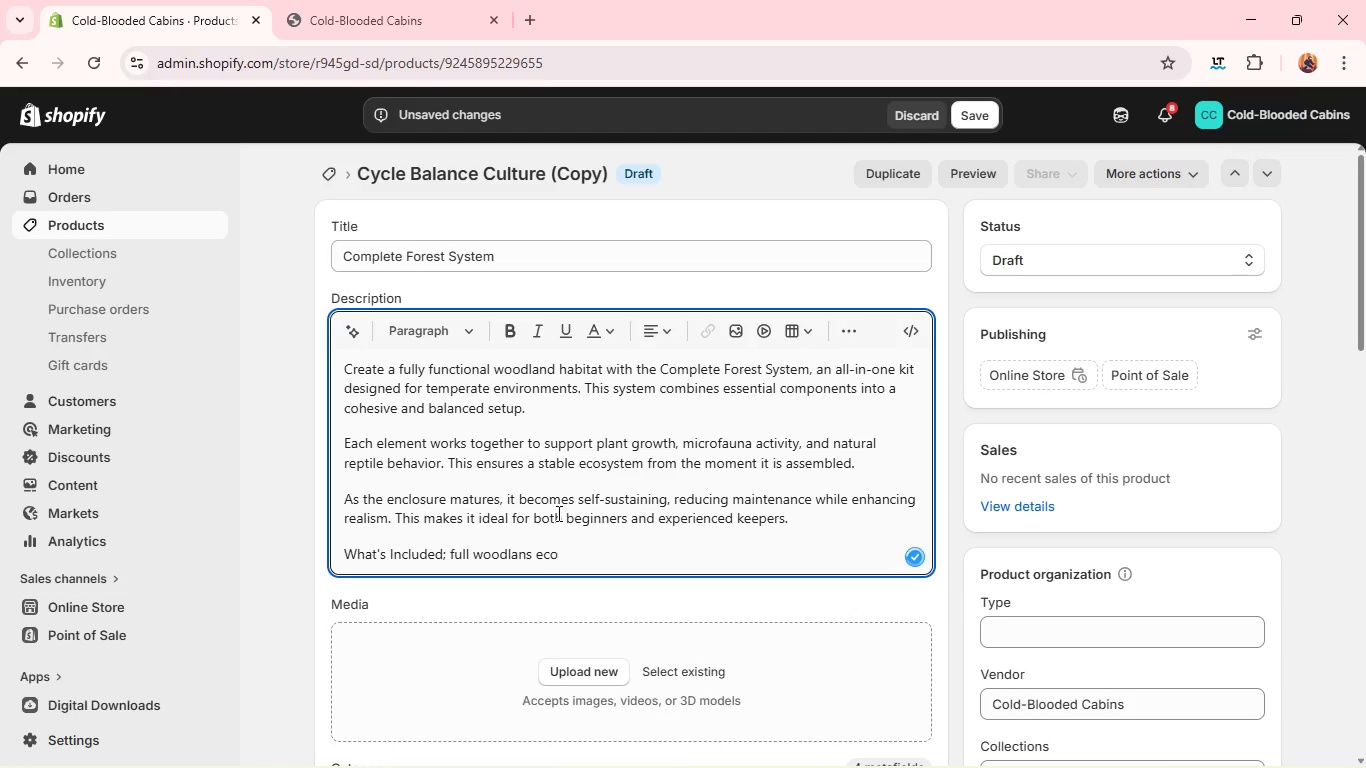 
wait(19.67)
 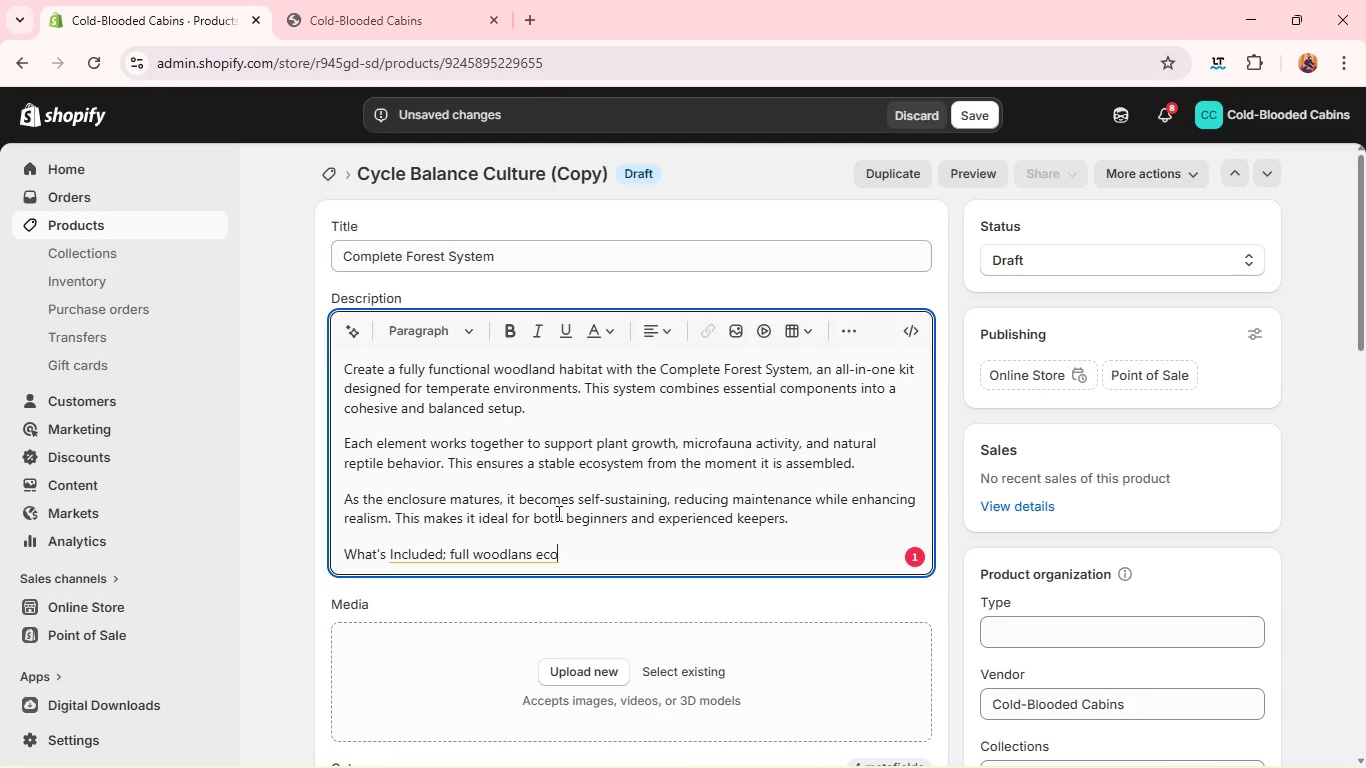 
type(system components)
 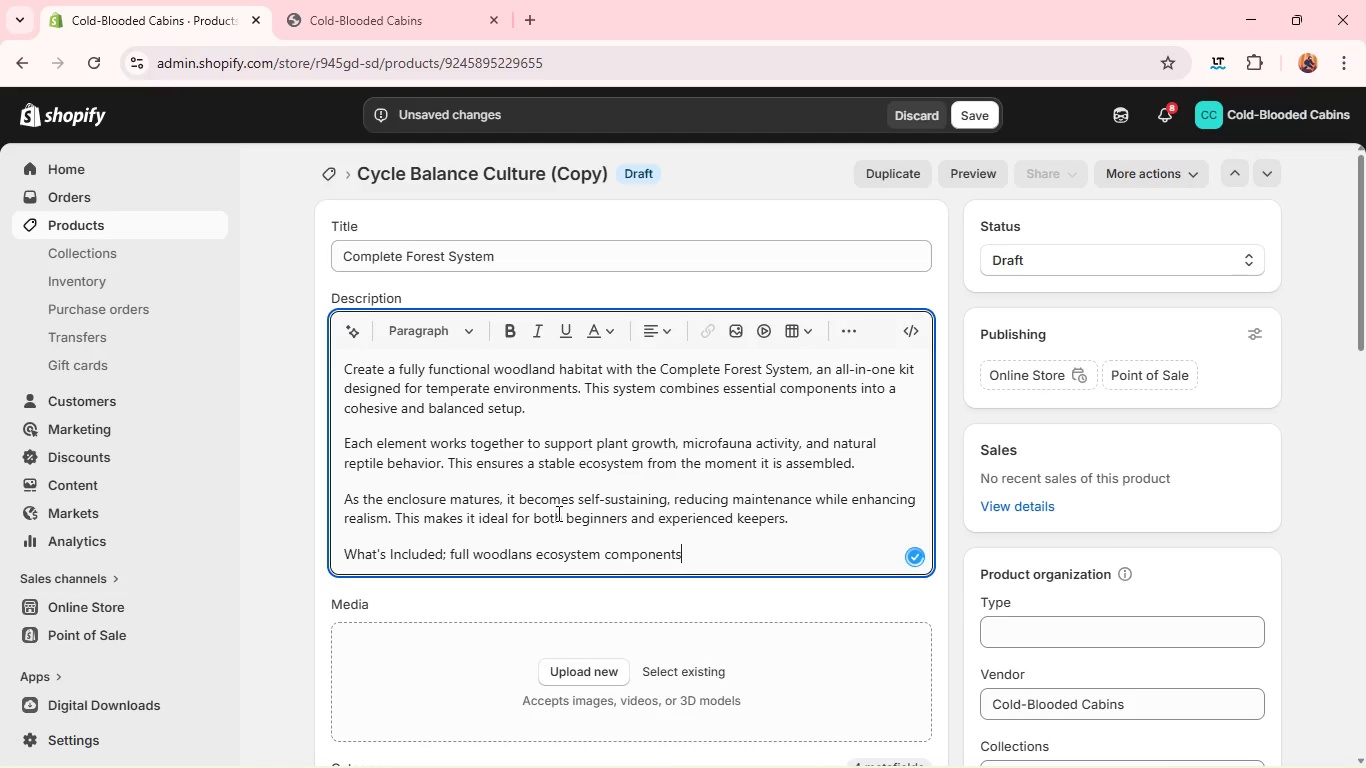 
key(Enter)
 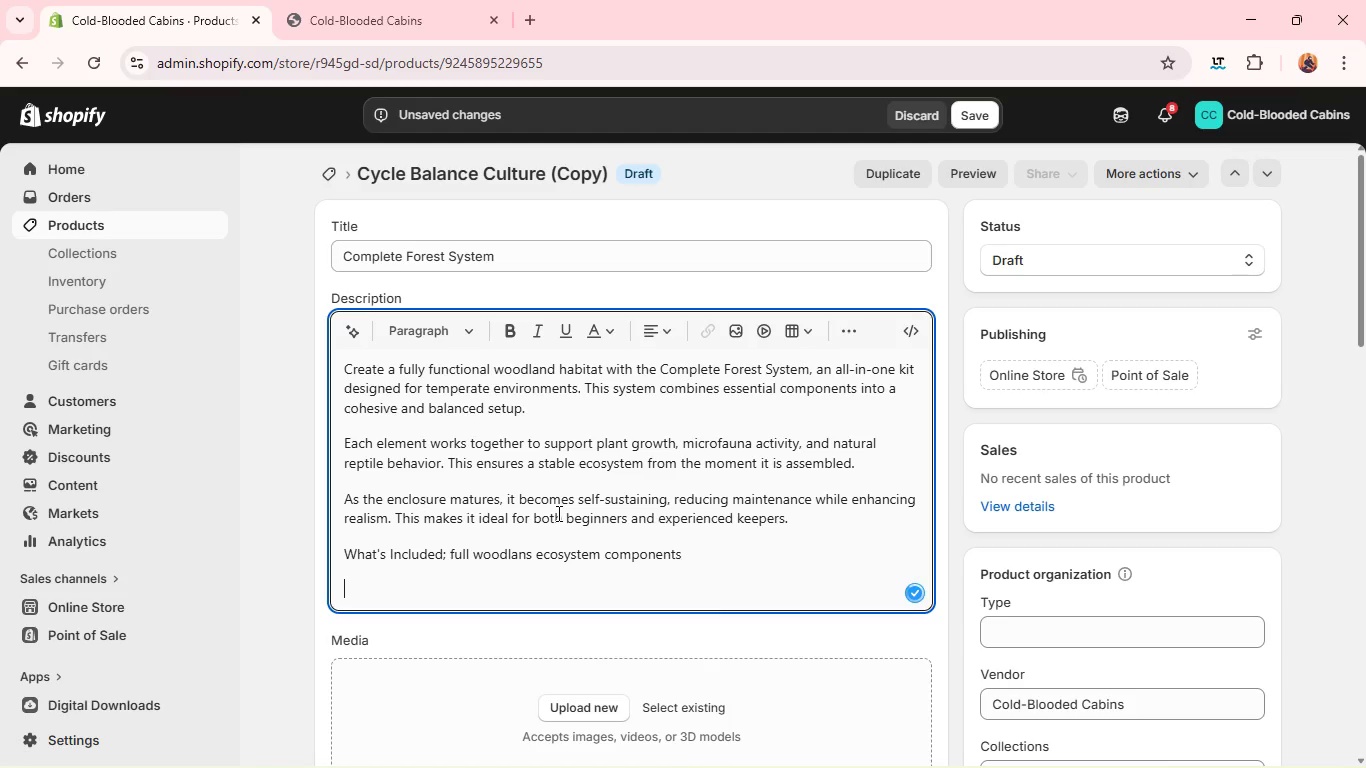 
type(Whu)
 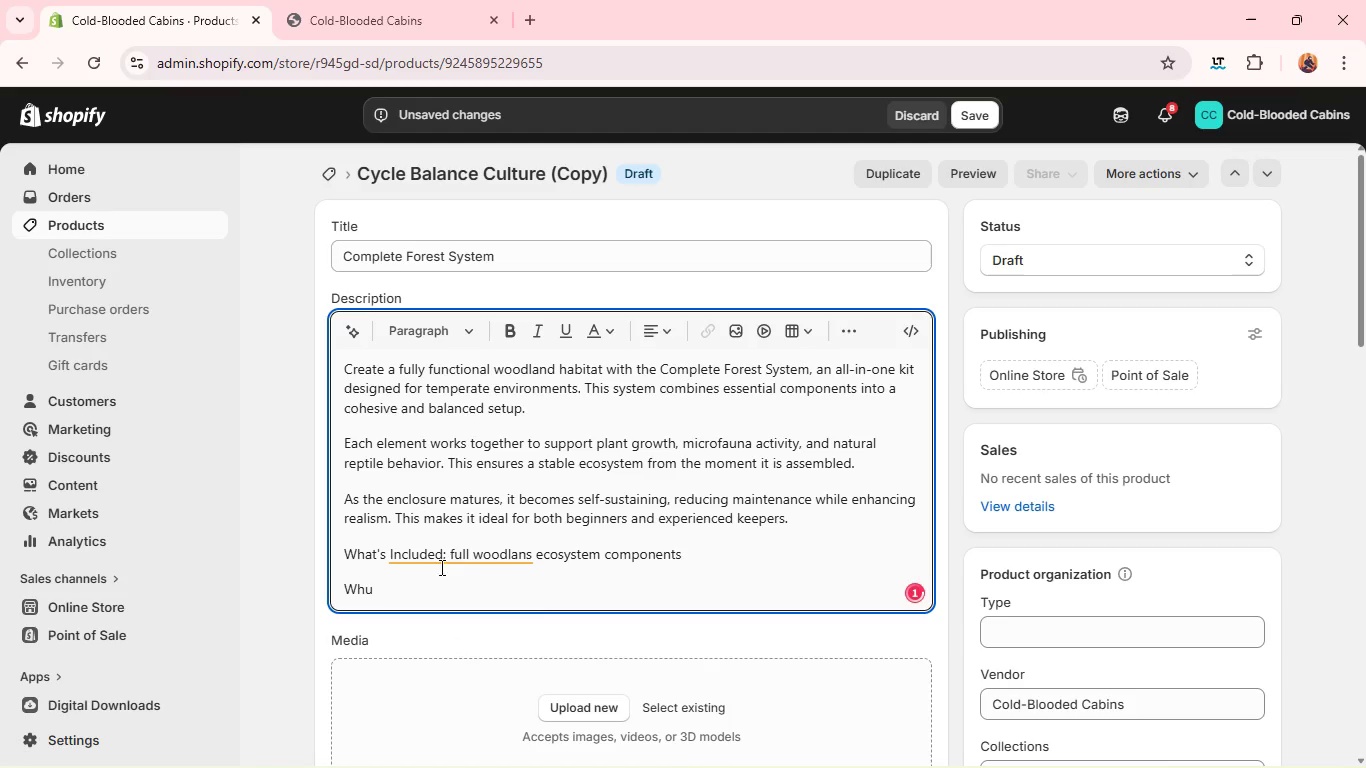 
left_click([451, 543])
 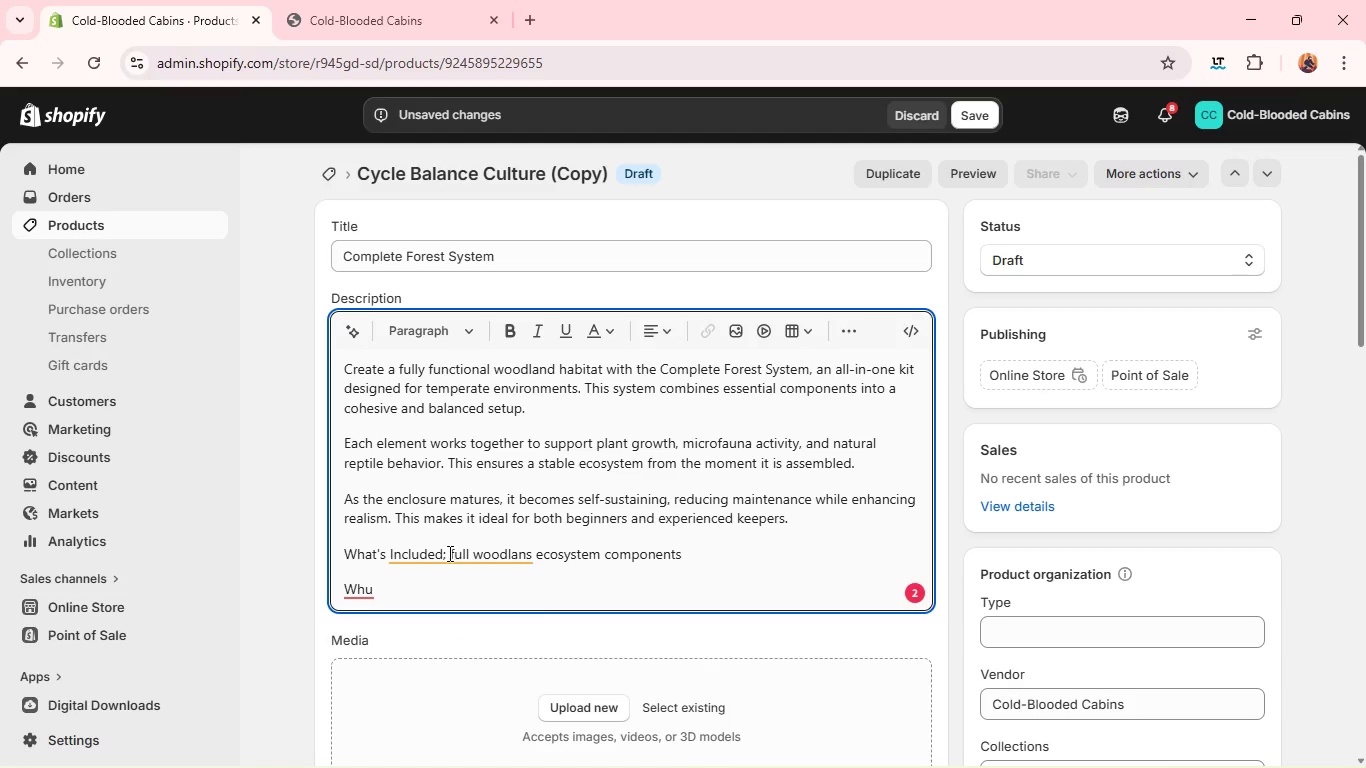 
left_click([448, 553])
 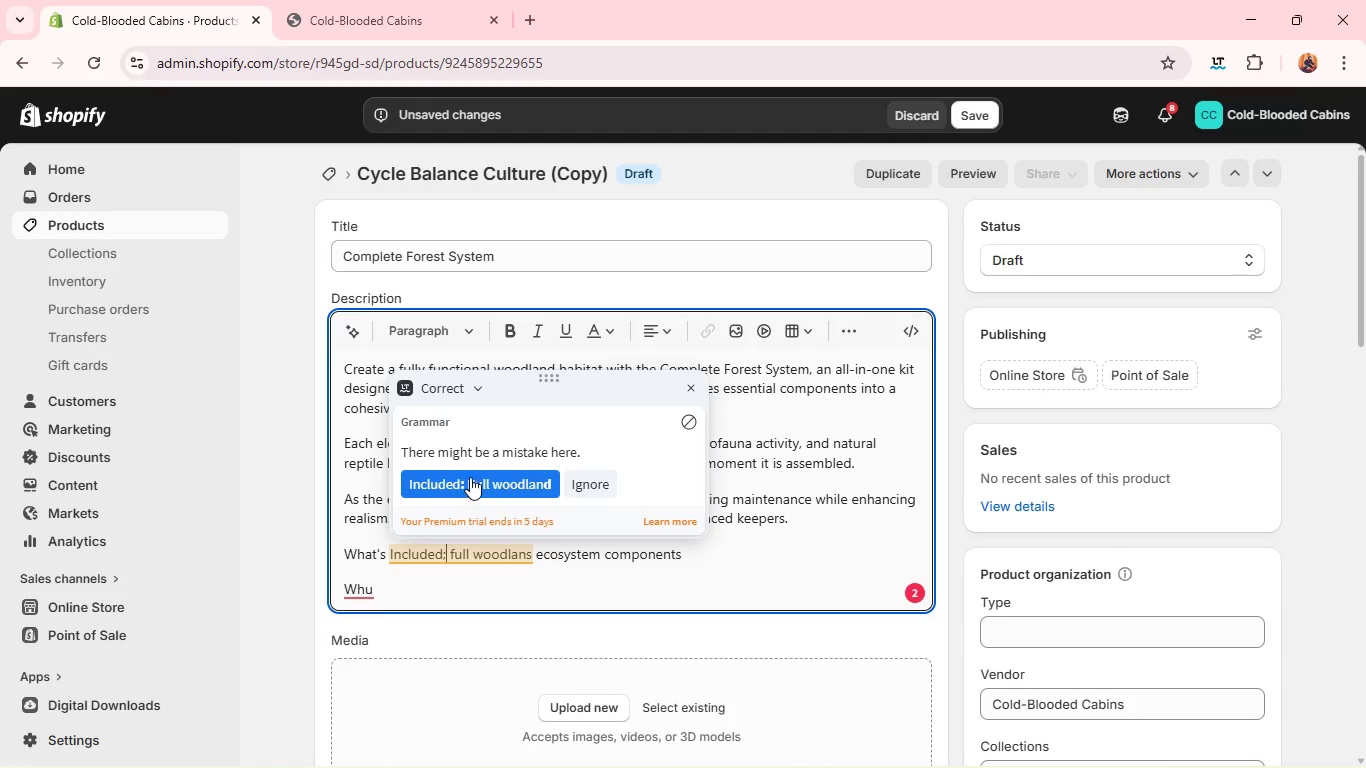 
left_click([470, 477])
 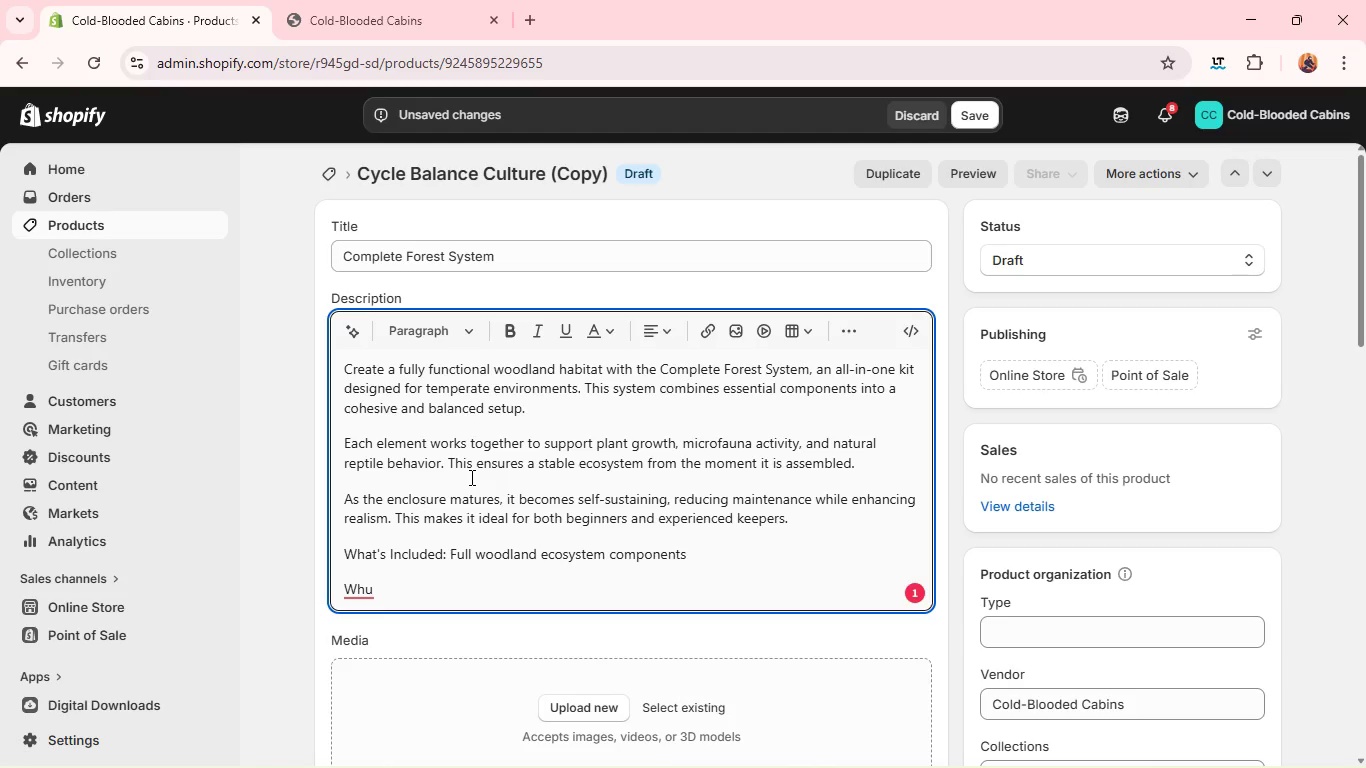 
wait(24.98)
 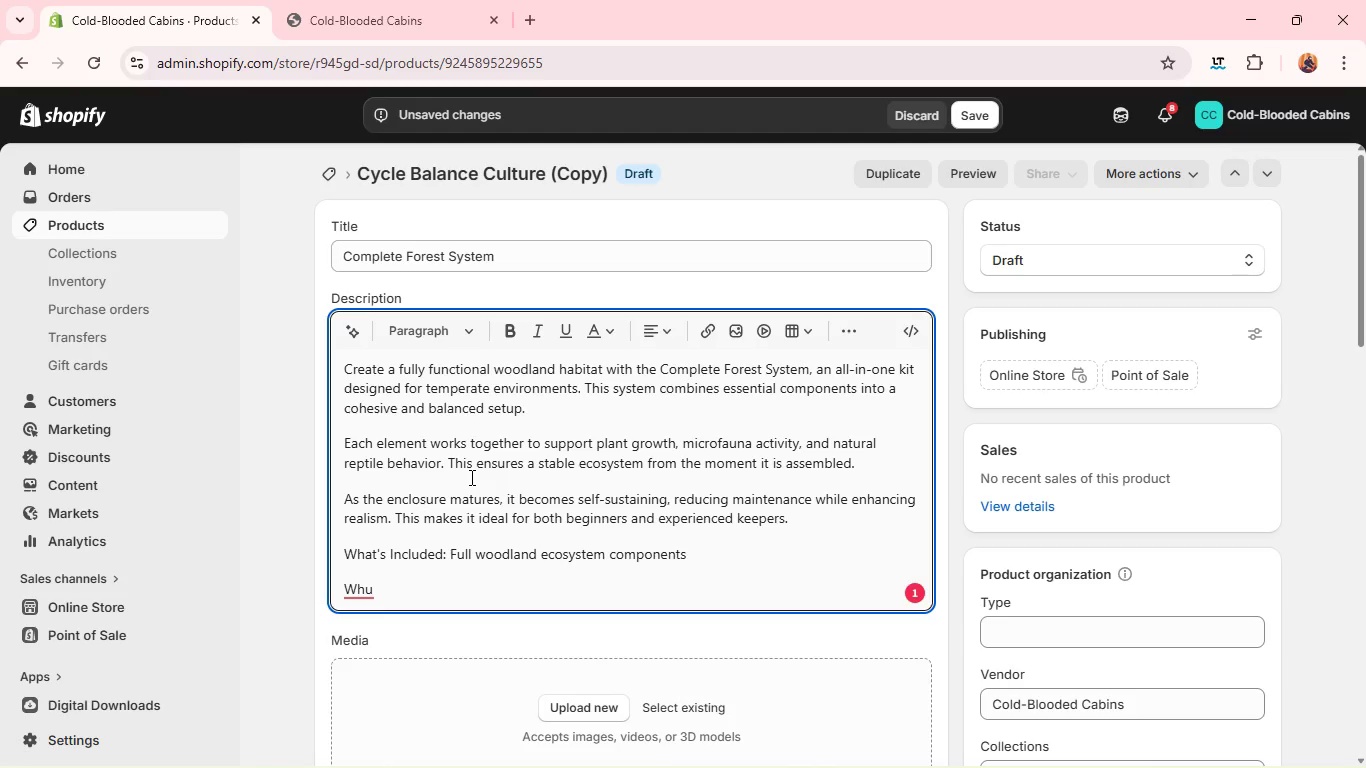 
left_click([466, 600])
 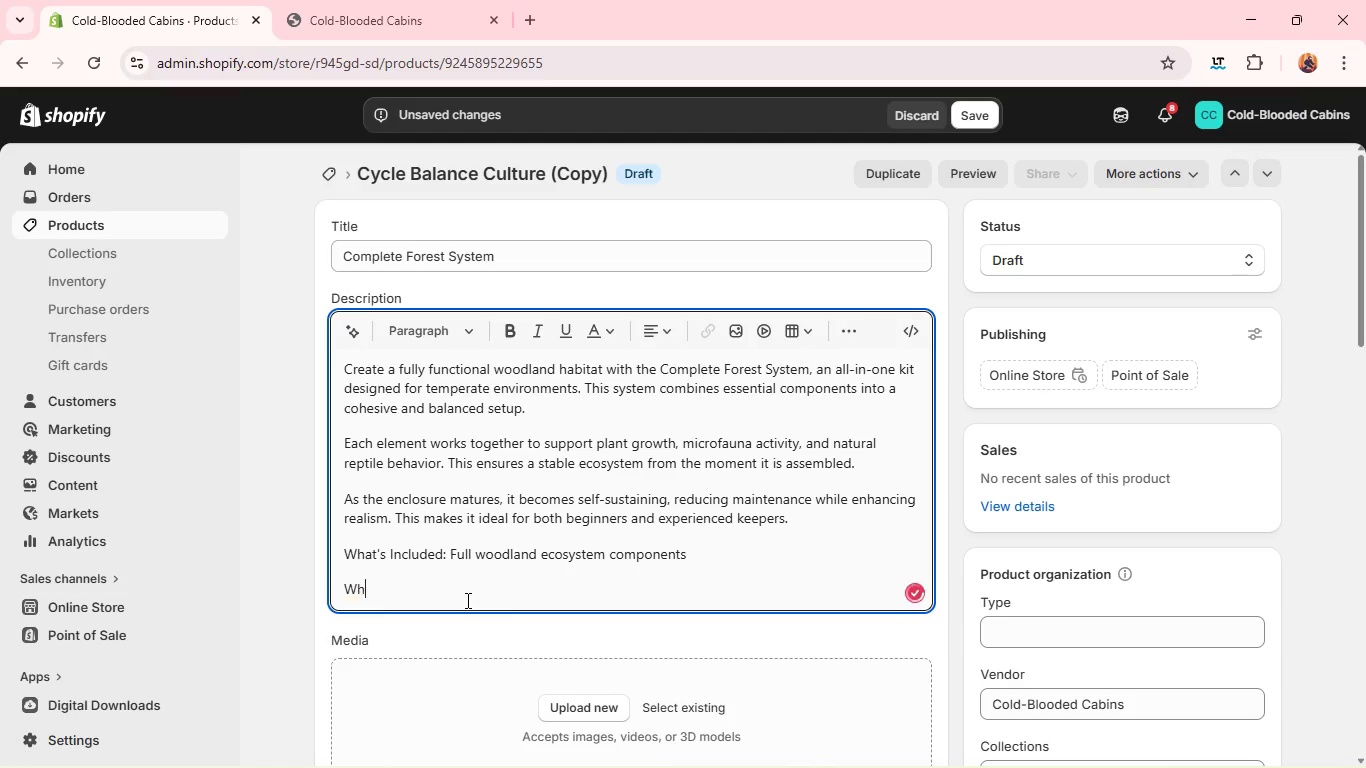 
key(Backspace)
type(y It Matters: full )
 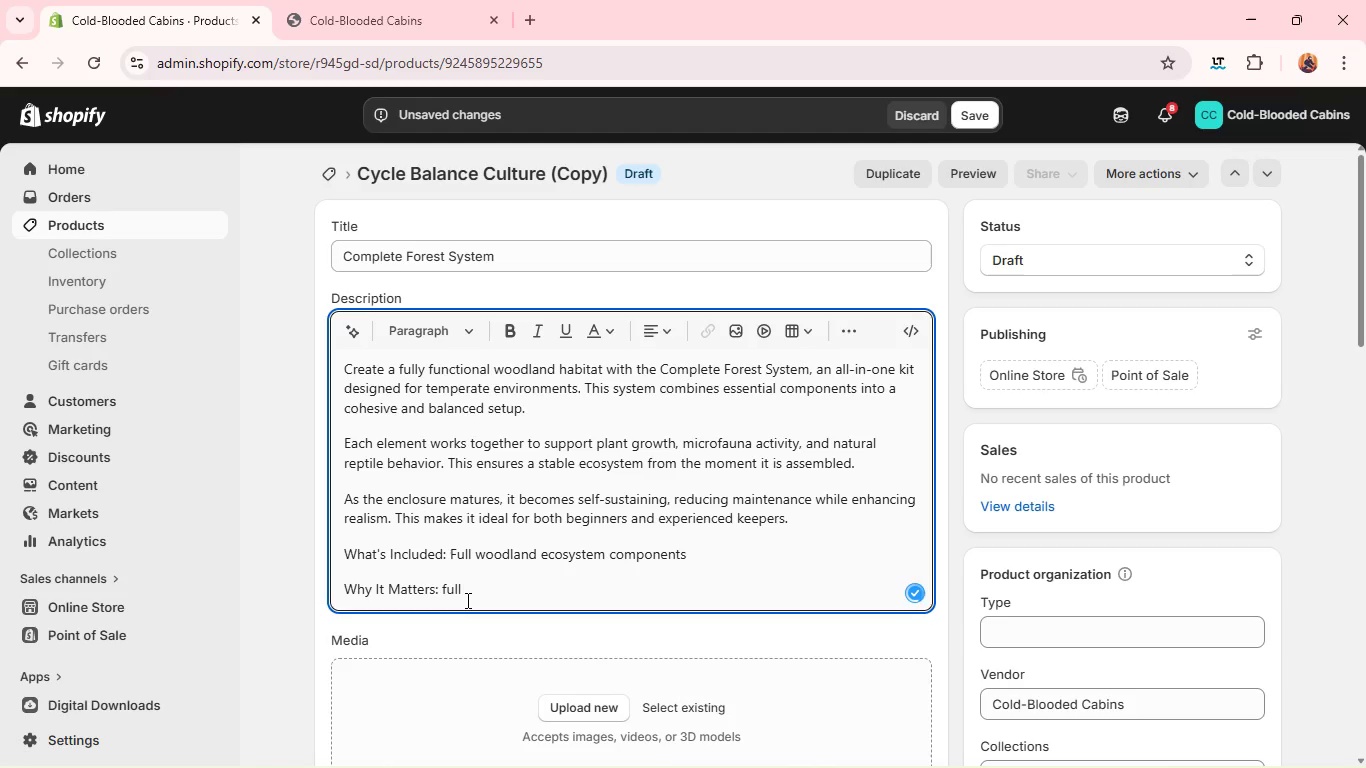 
key(Backspace)
key(Backspace)
key(Backspace)
key(Backspace)
key(Backspace)
type(provide a complete, balanced habitat )
 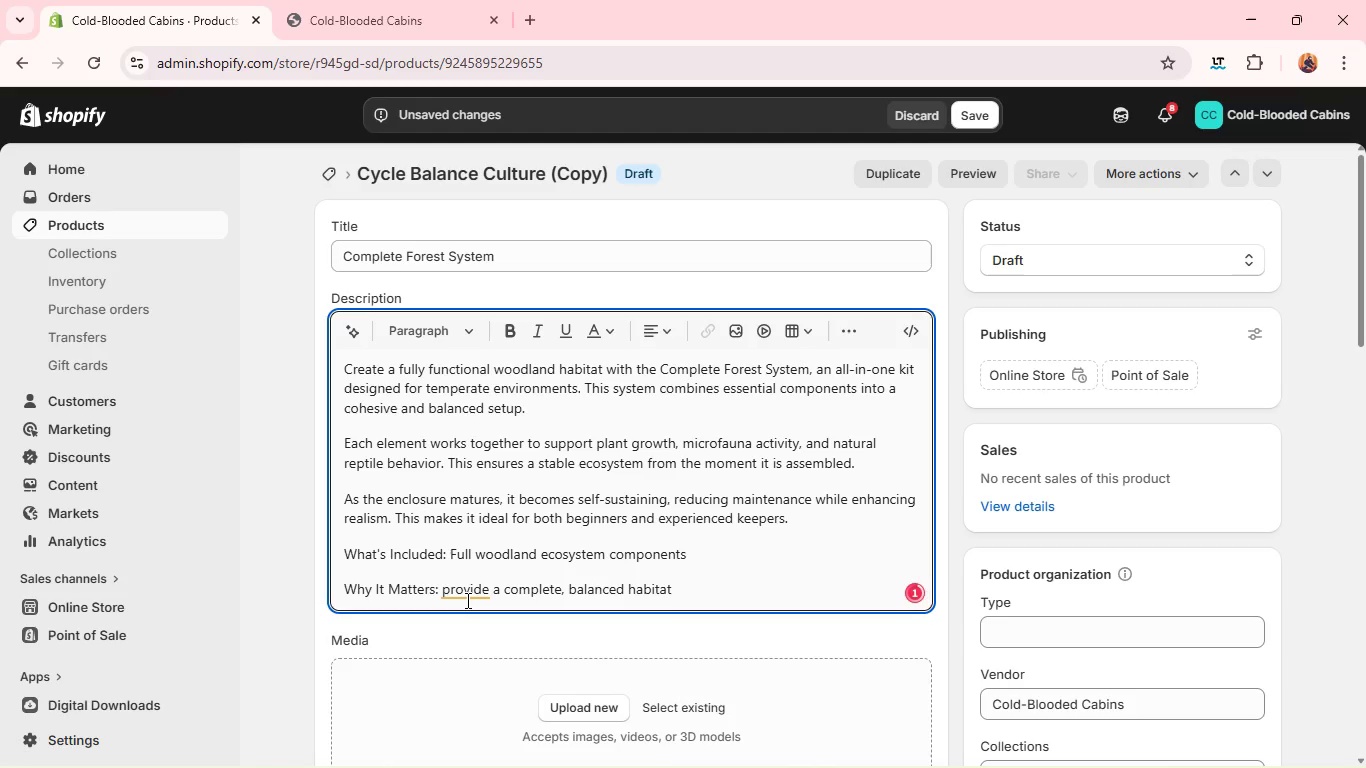 
left_click([466, 600])
 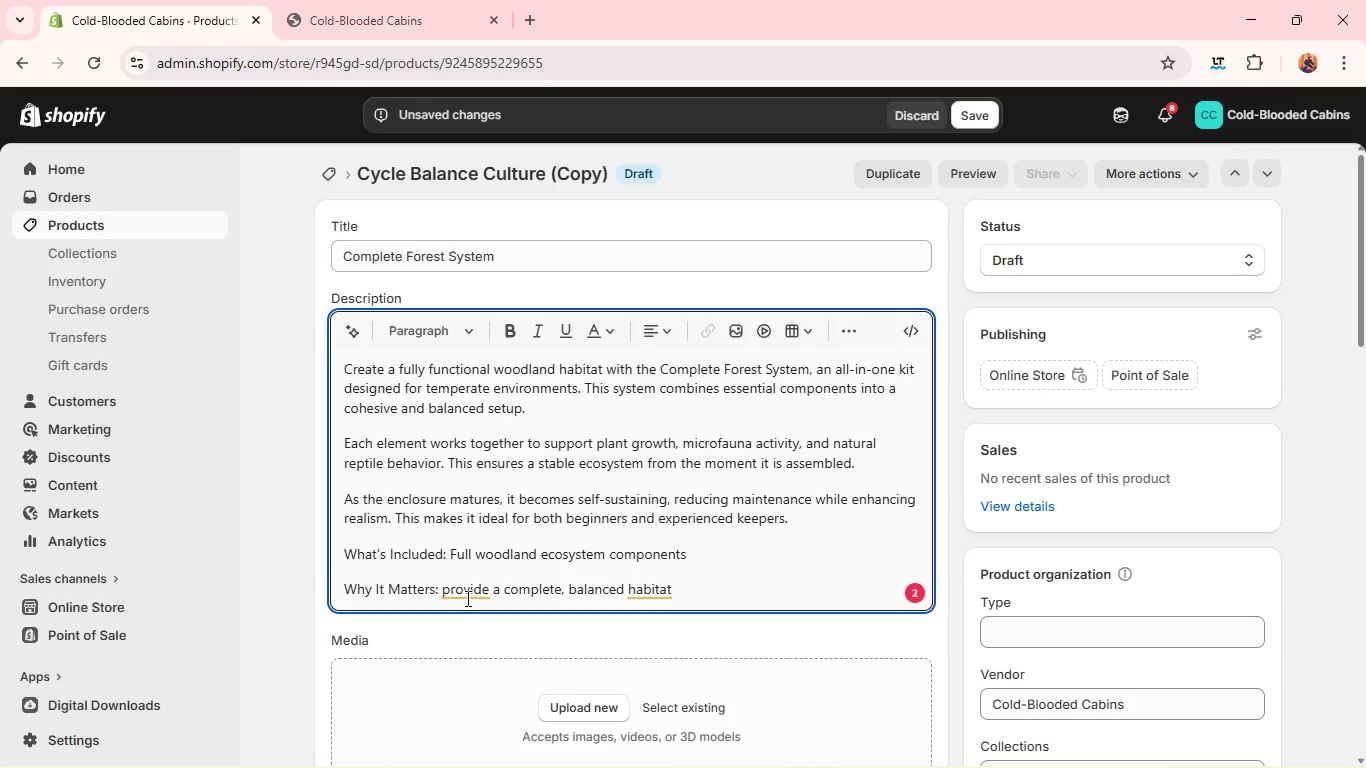 
left_click([470, 586])
 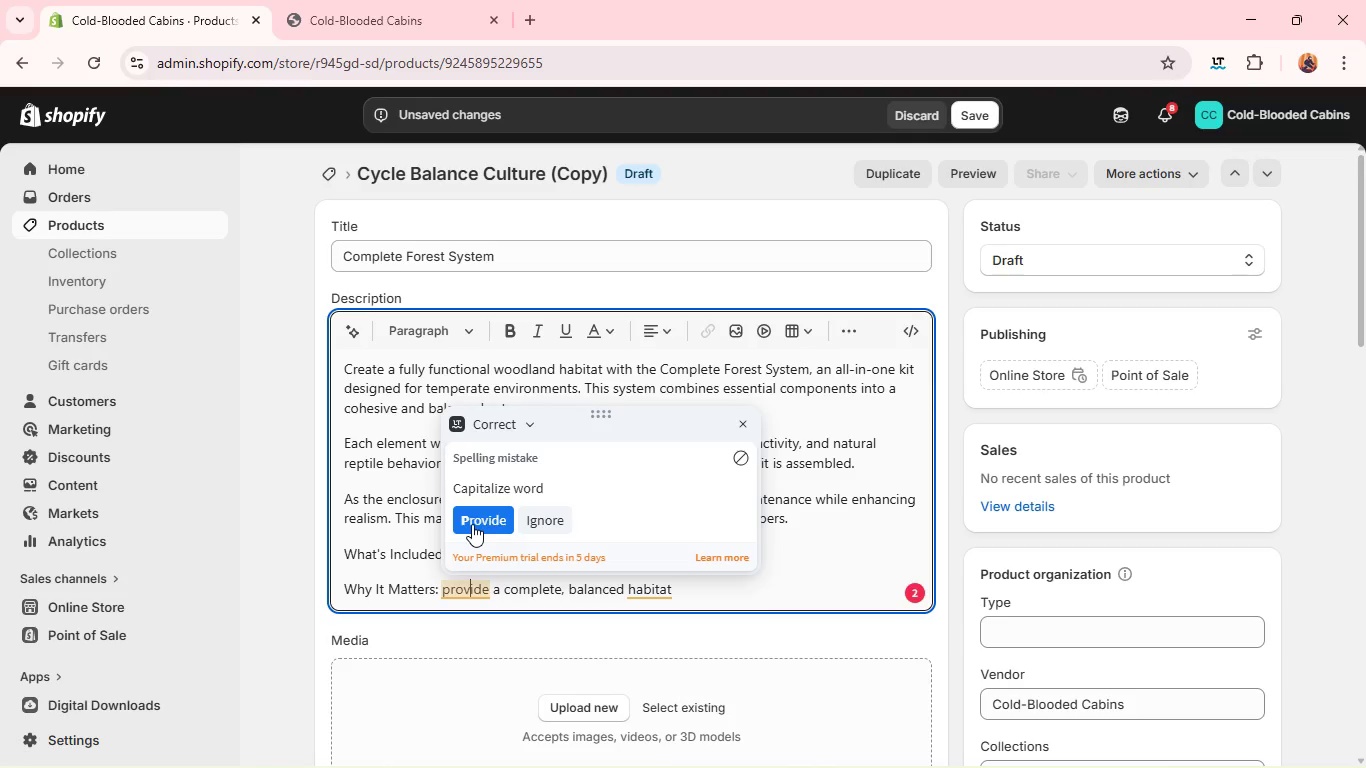 
left_click([472, 524])
 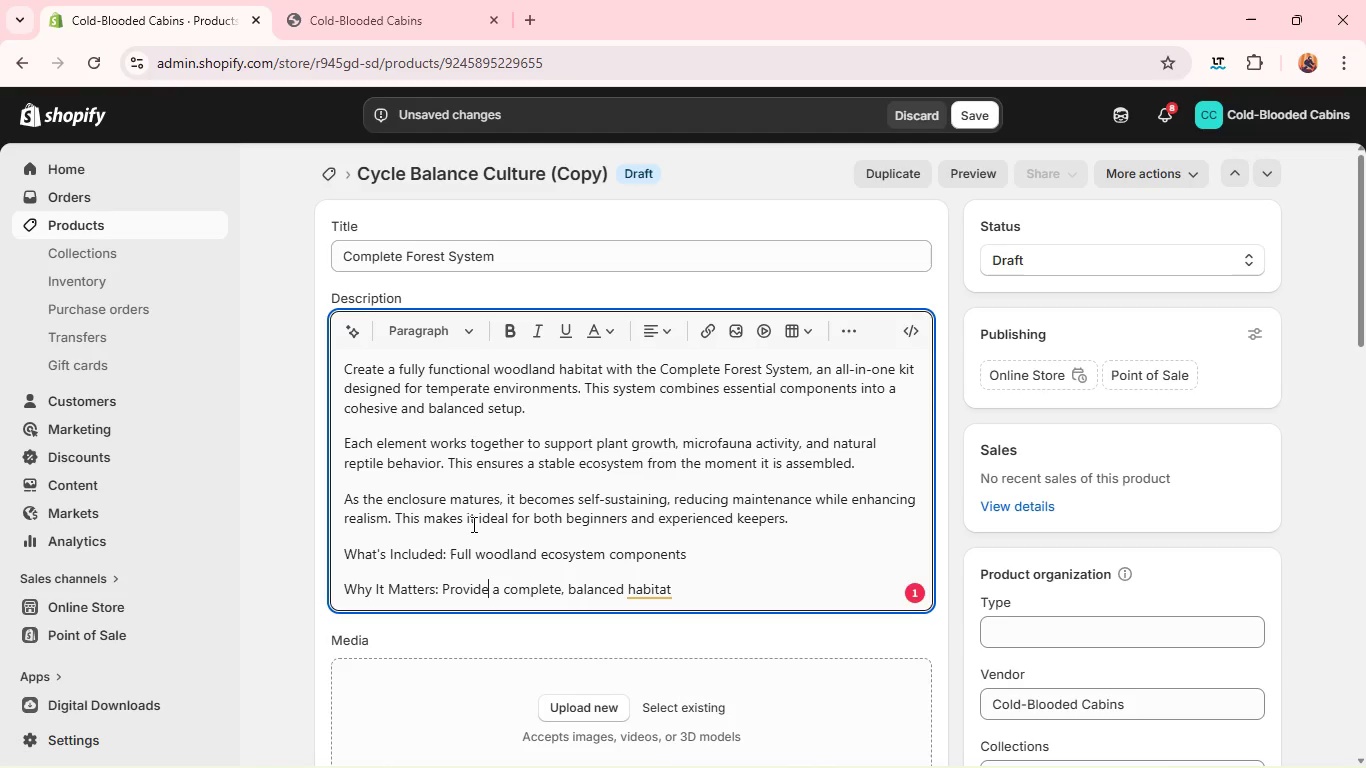 
wait(56.58)
 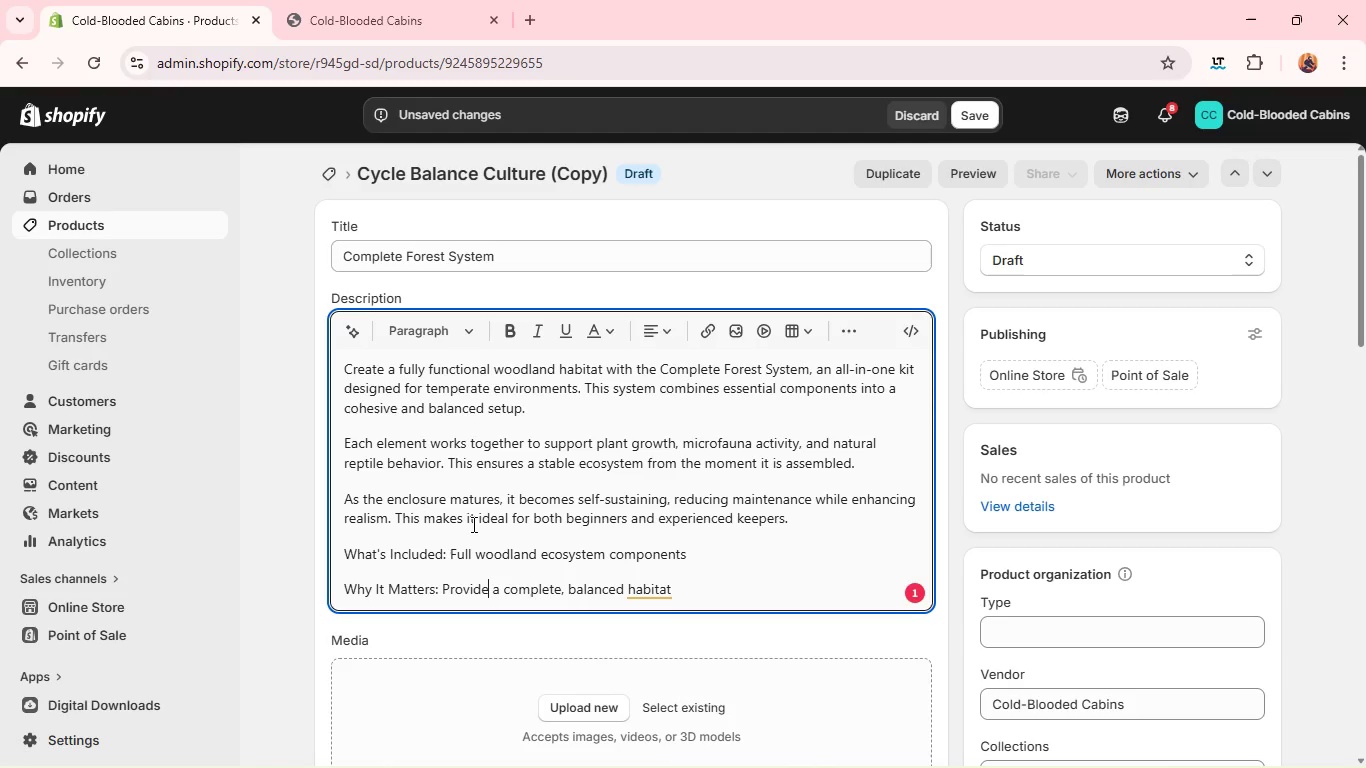 
left_click([660, 593])
 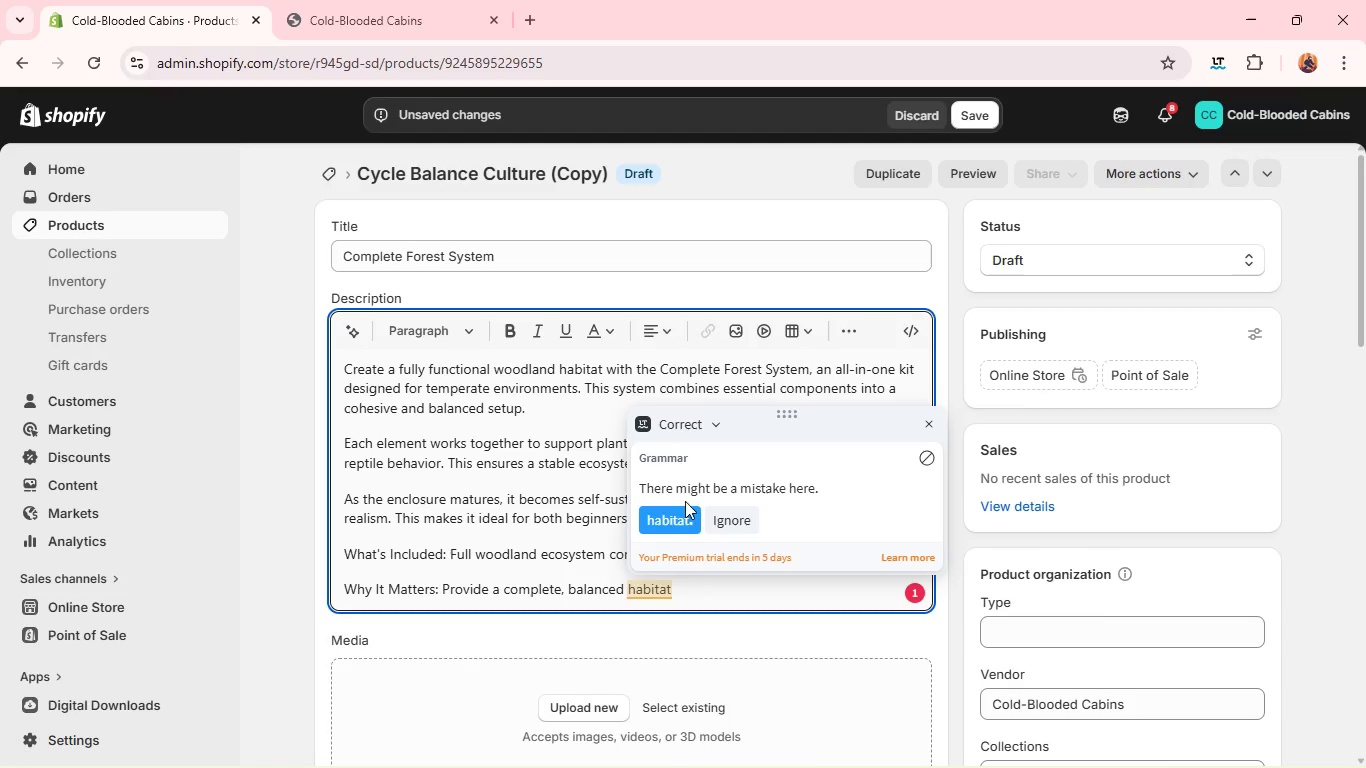 
left_click([684, 506])
 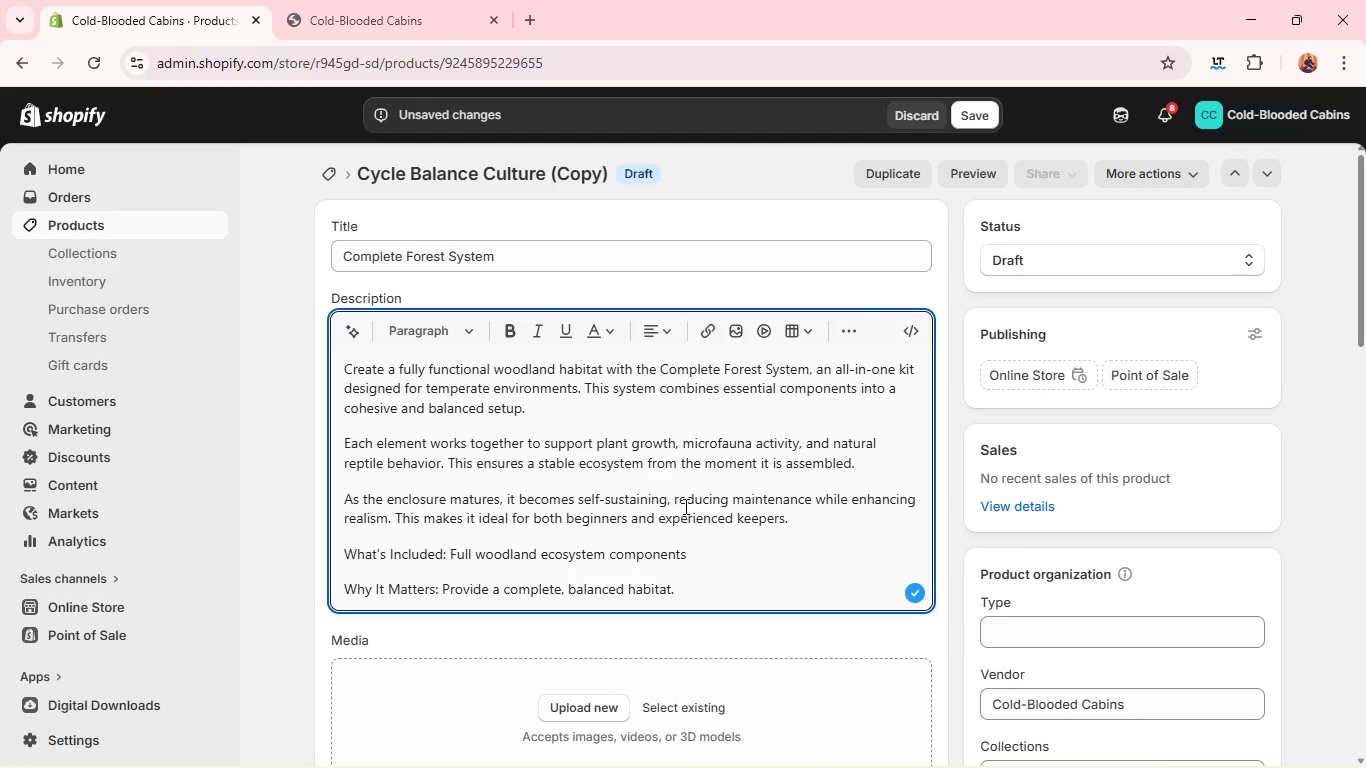 
key(Enter)
 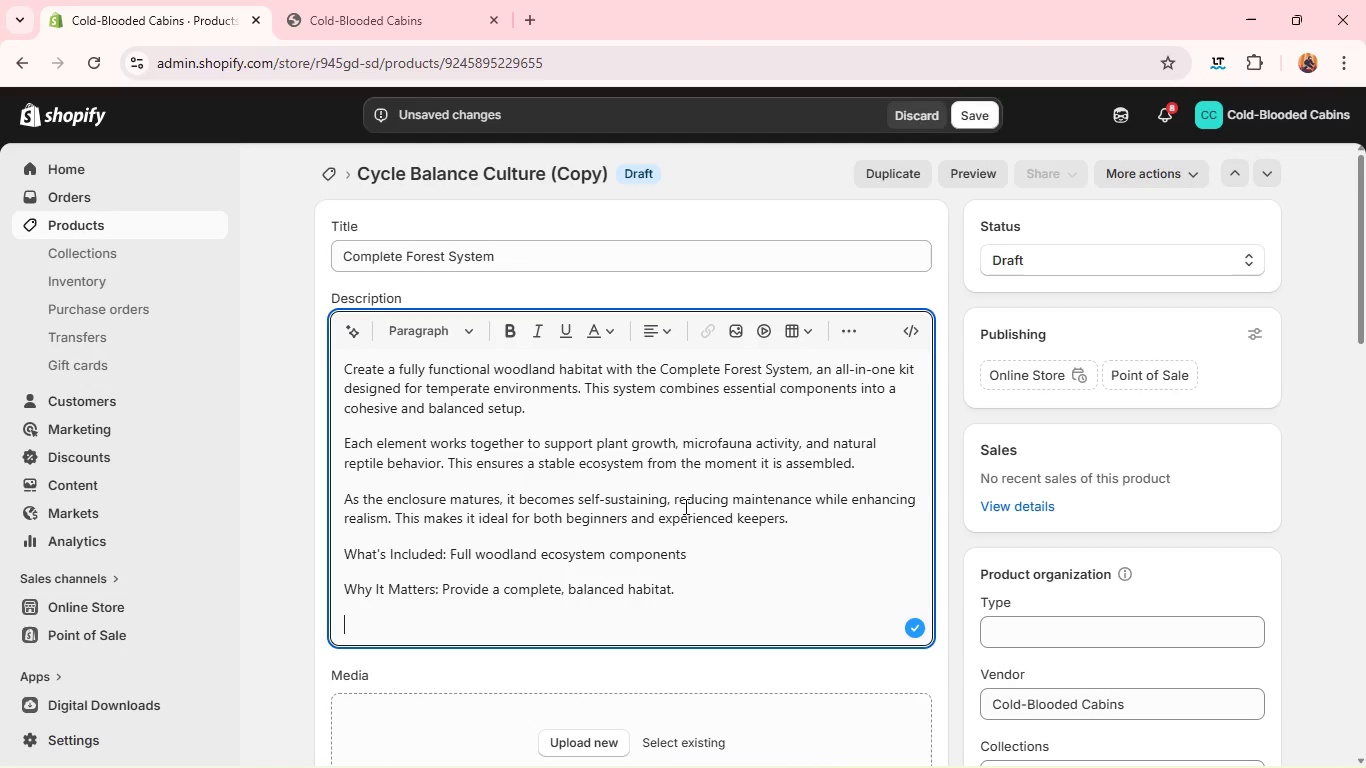 
key(Shift+ShiftLeft)
 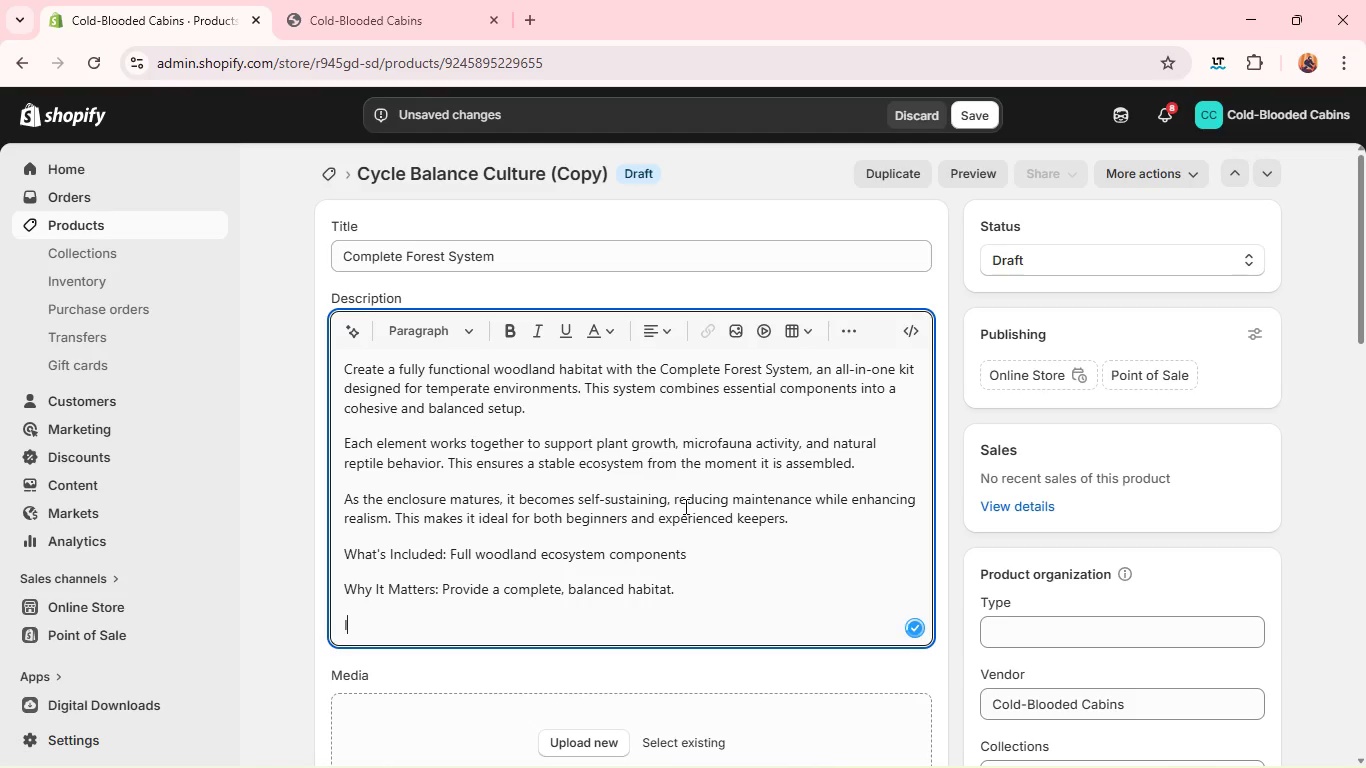 
key(Shift+I)
 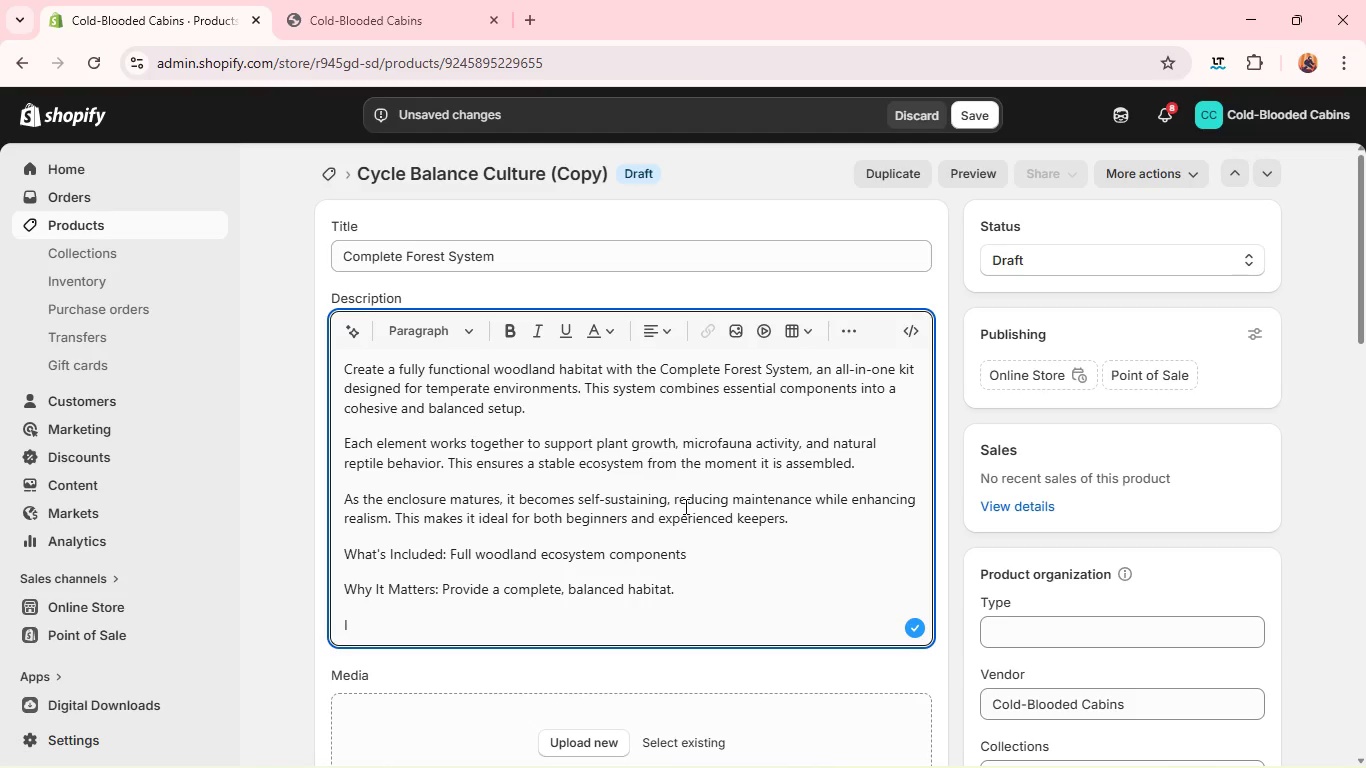 
type(deal fpr)
key(Backspace)
key(Backspace)
key(Backspace)
type(o)
key(Backspace)
type(for/)
key(Backspace)
type(: full rem)
key(Backspace)
key(Backspace)
key(Backspace)
type(tem)
 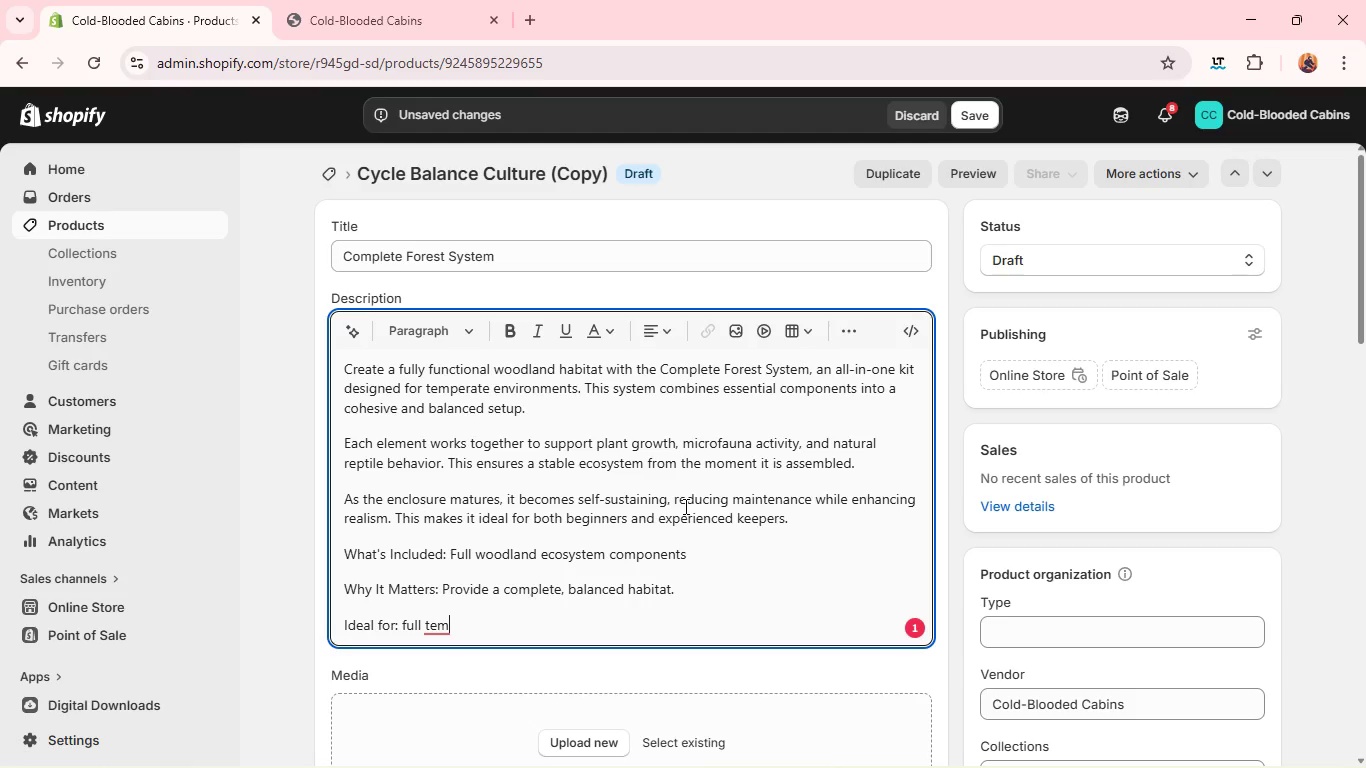 
type(perate setups)
 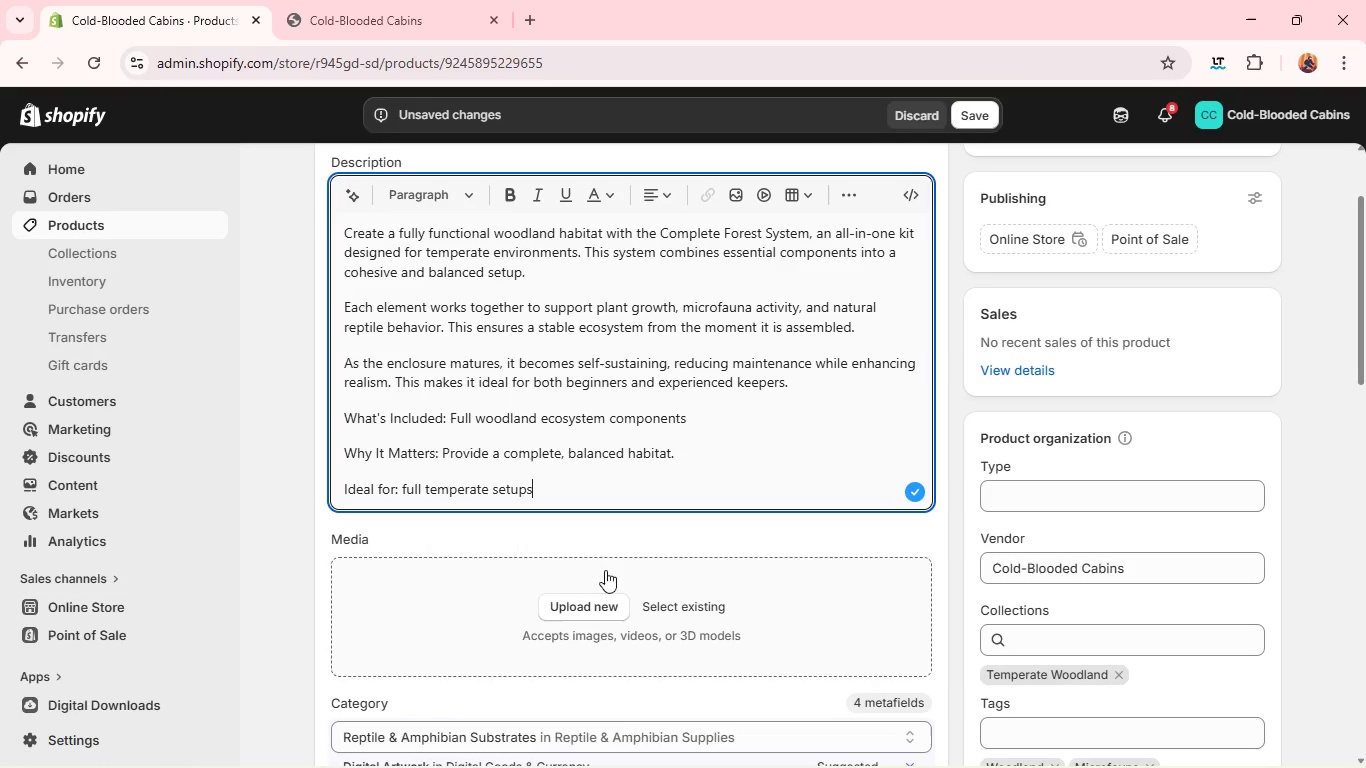 
left_click([606, 592])
 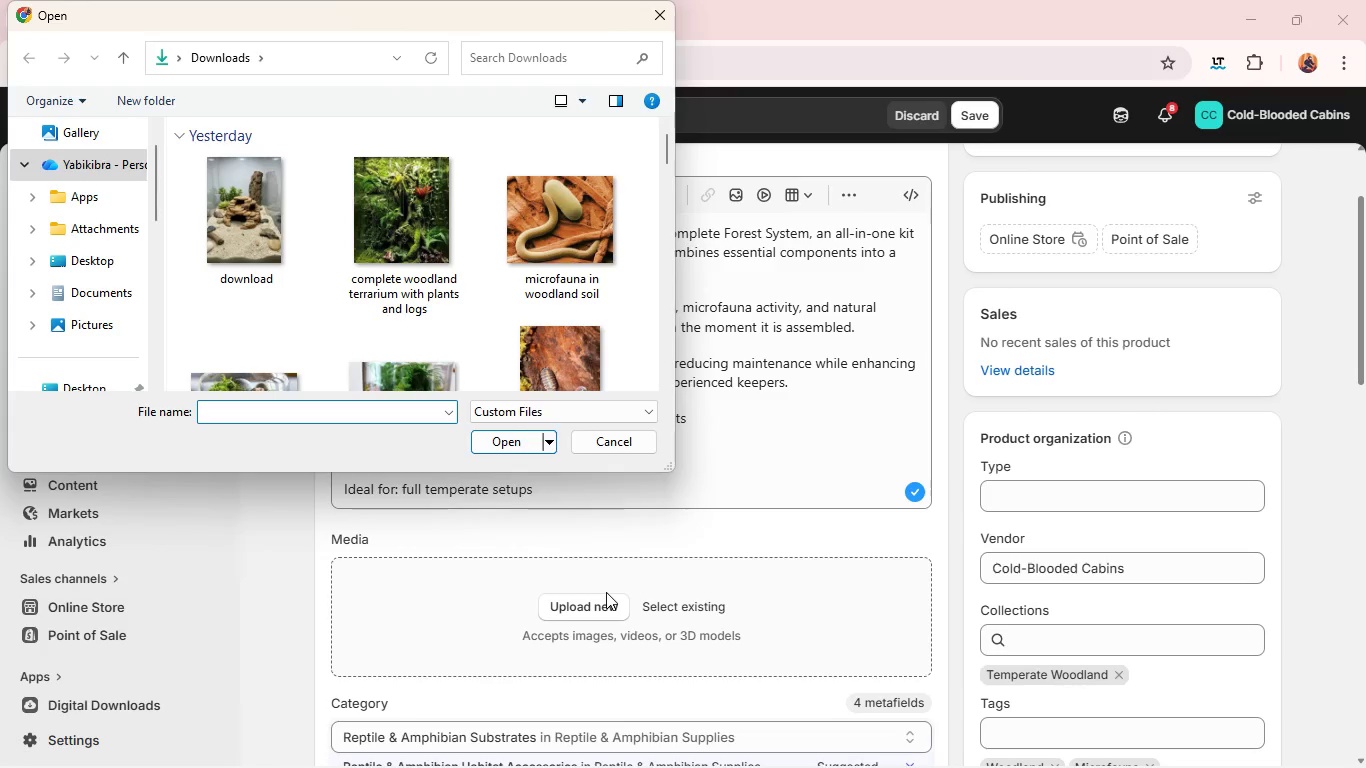 
wait(11.27)
 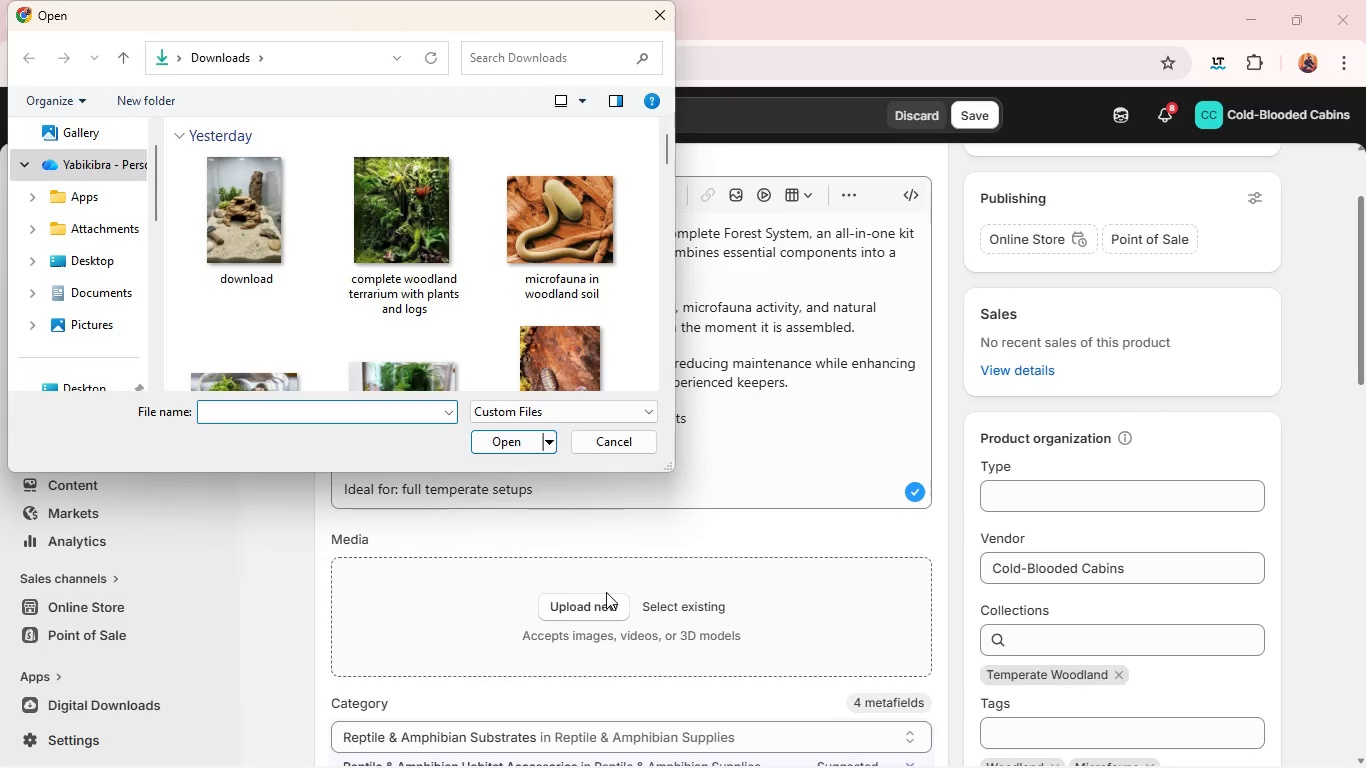 
mouse_move([492, 325])
 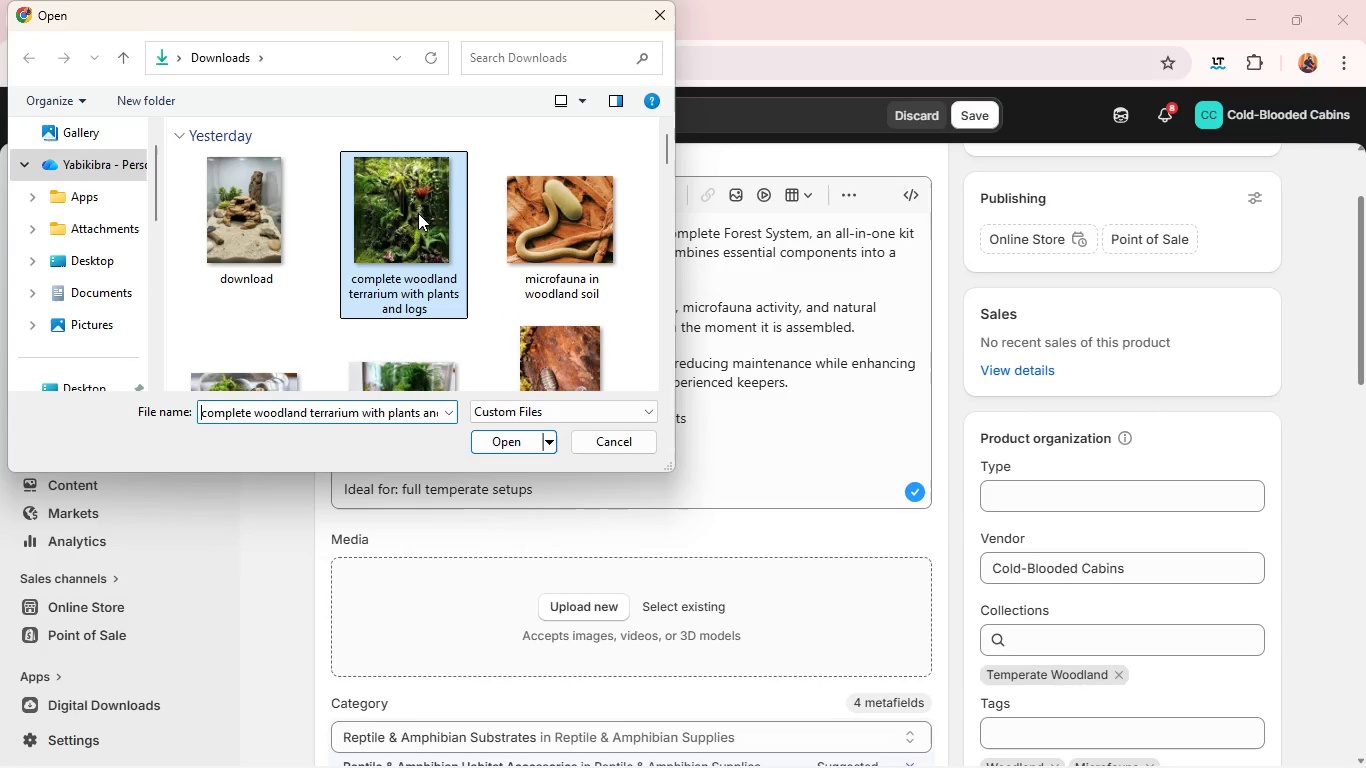 
left_click([418, 213])
 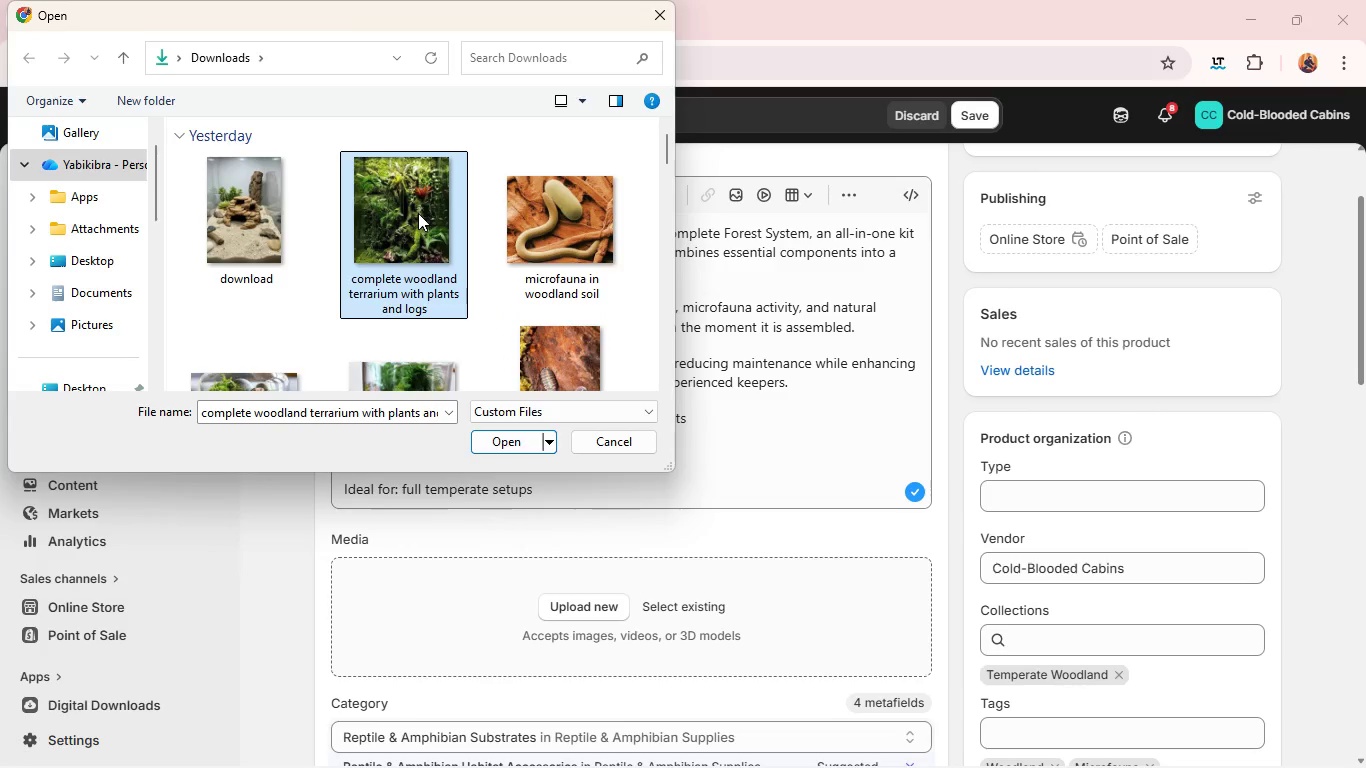 
key(Backslash)
 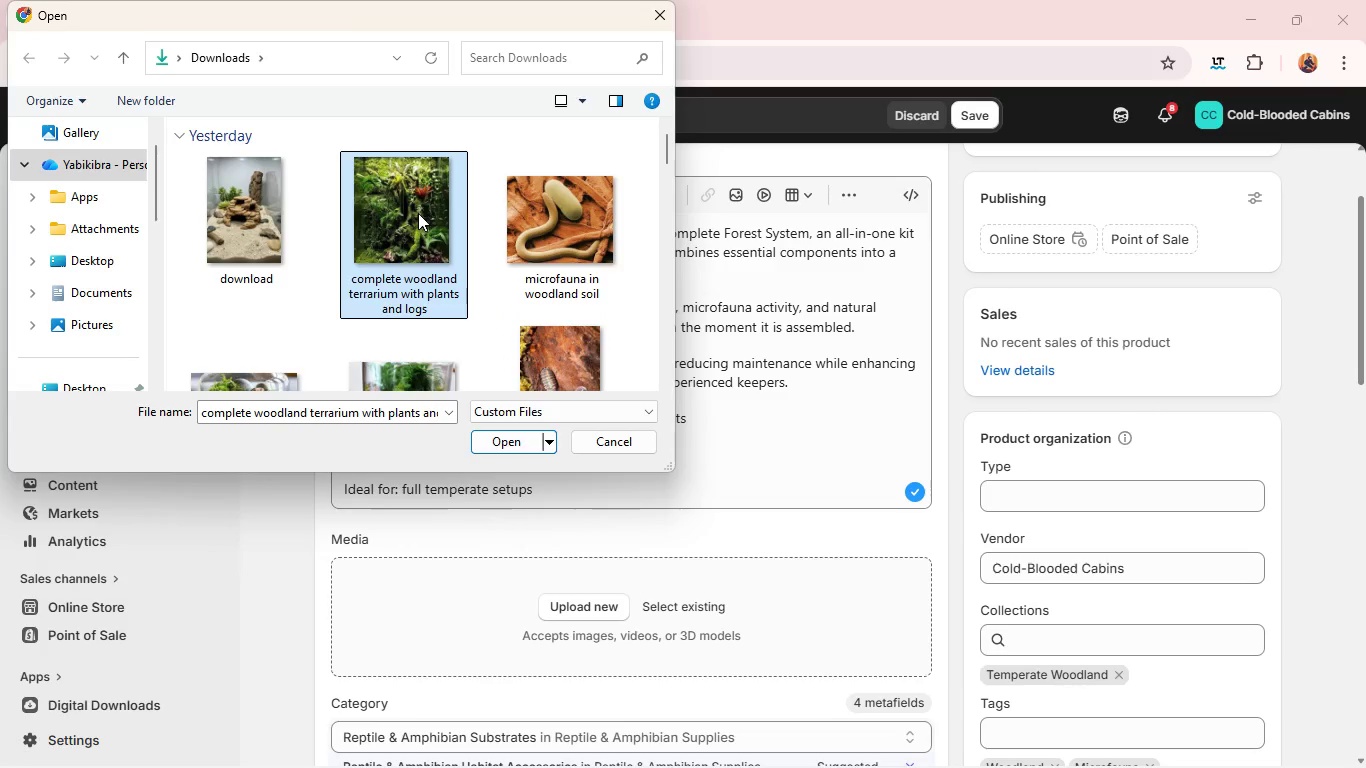 
key(Enter)
 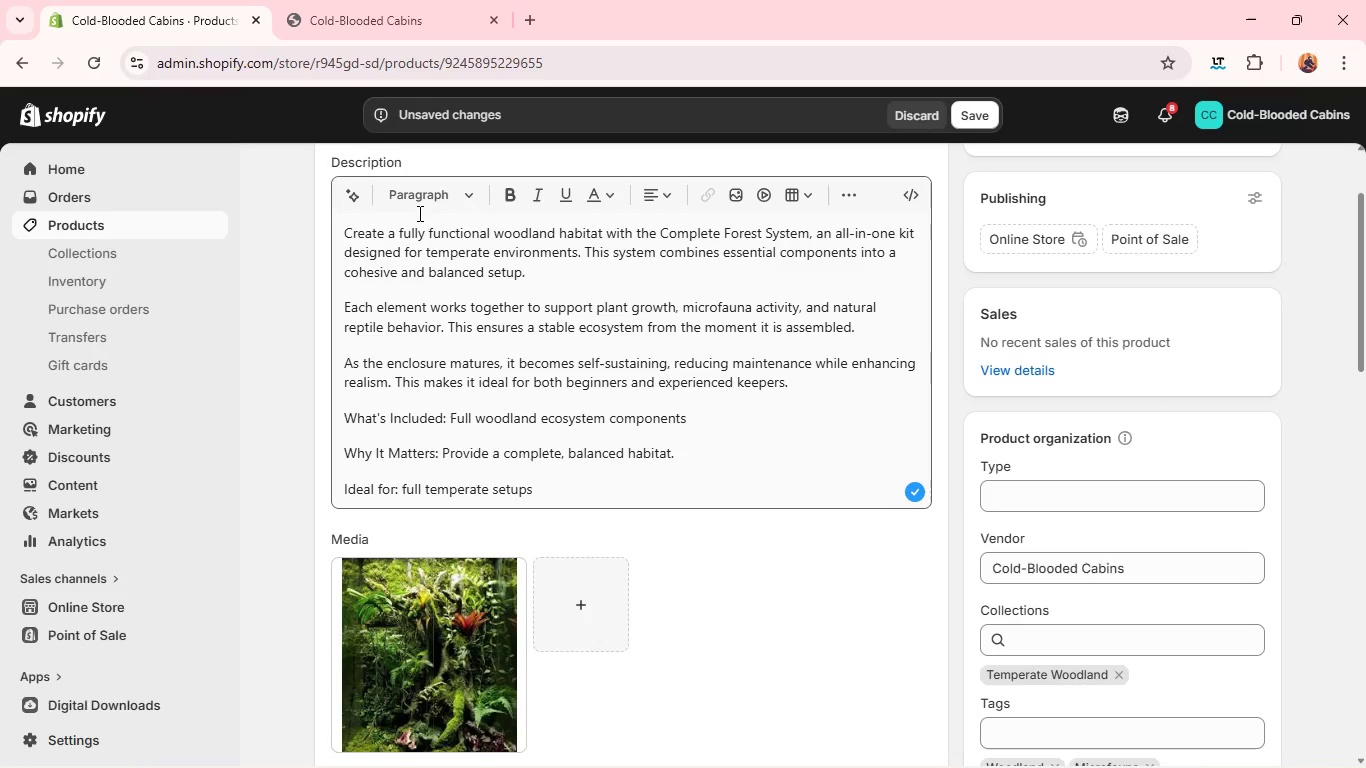 
wait(89.22)
 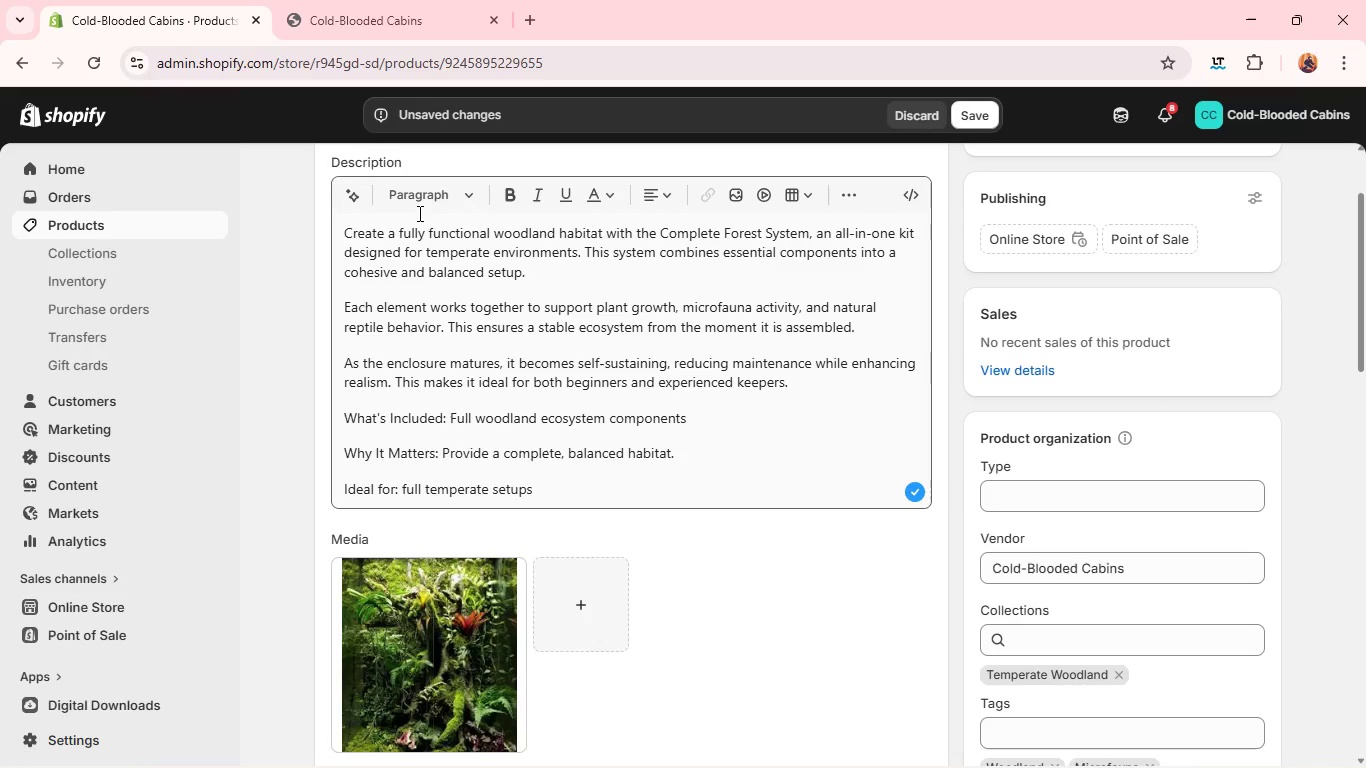 
double_click([464, 590])
 